 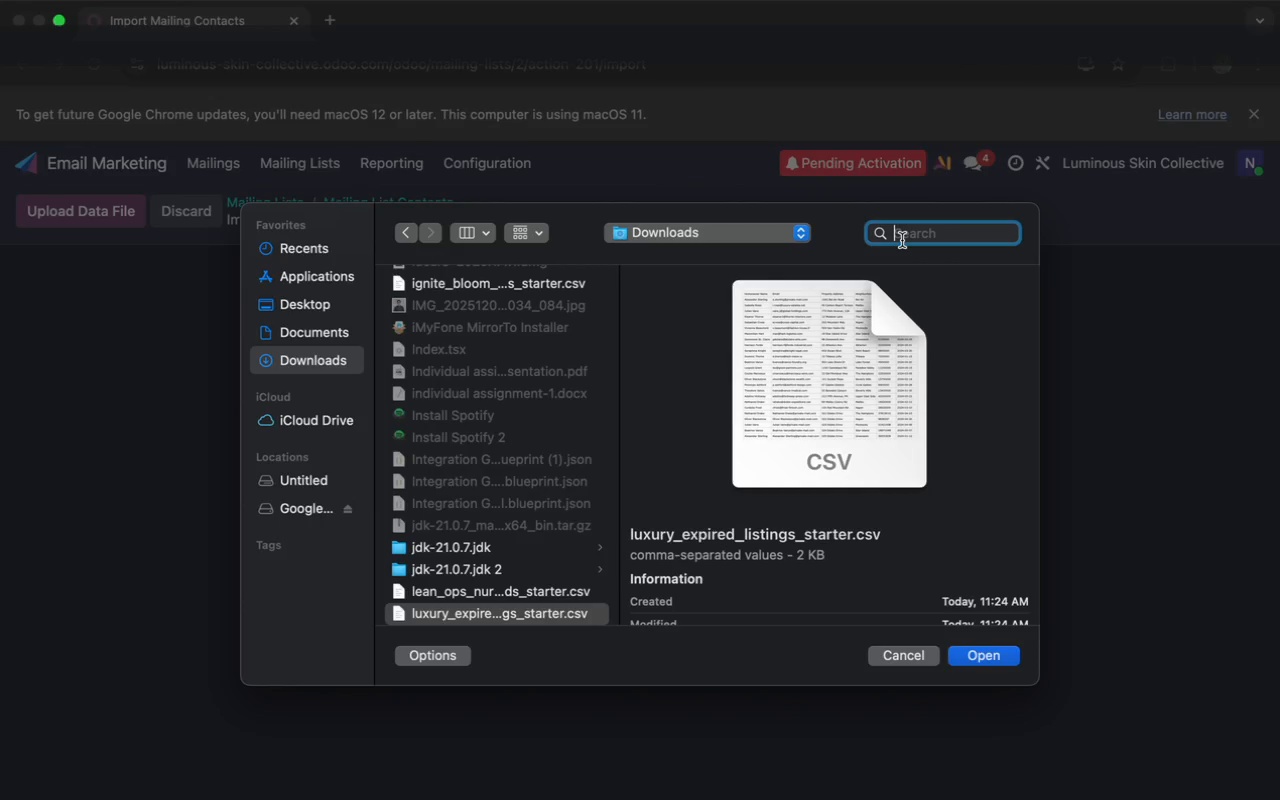 
type(glow)
 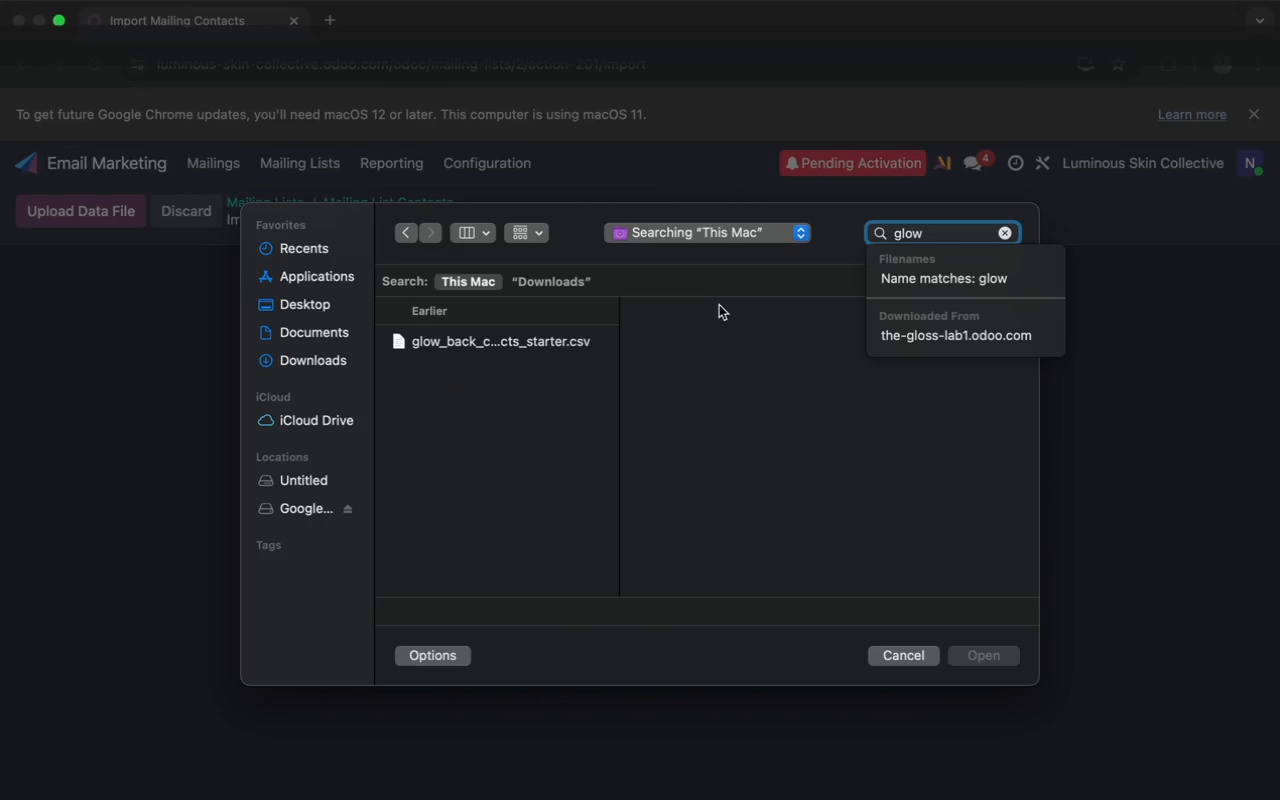 
left_click([569, 343])
 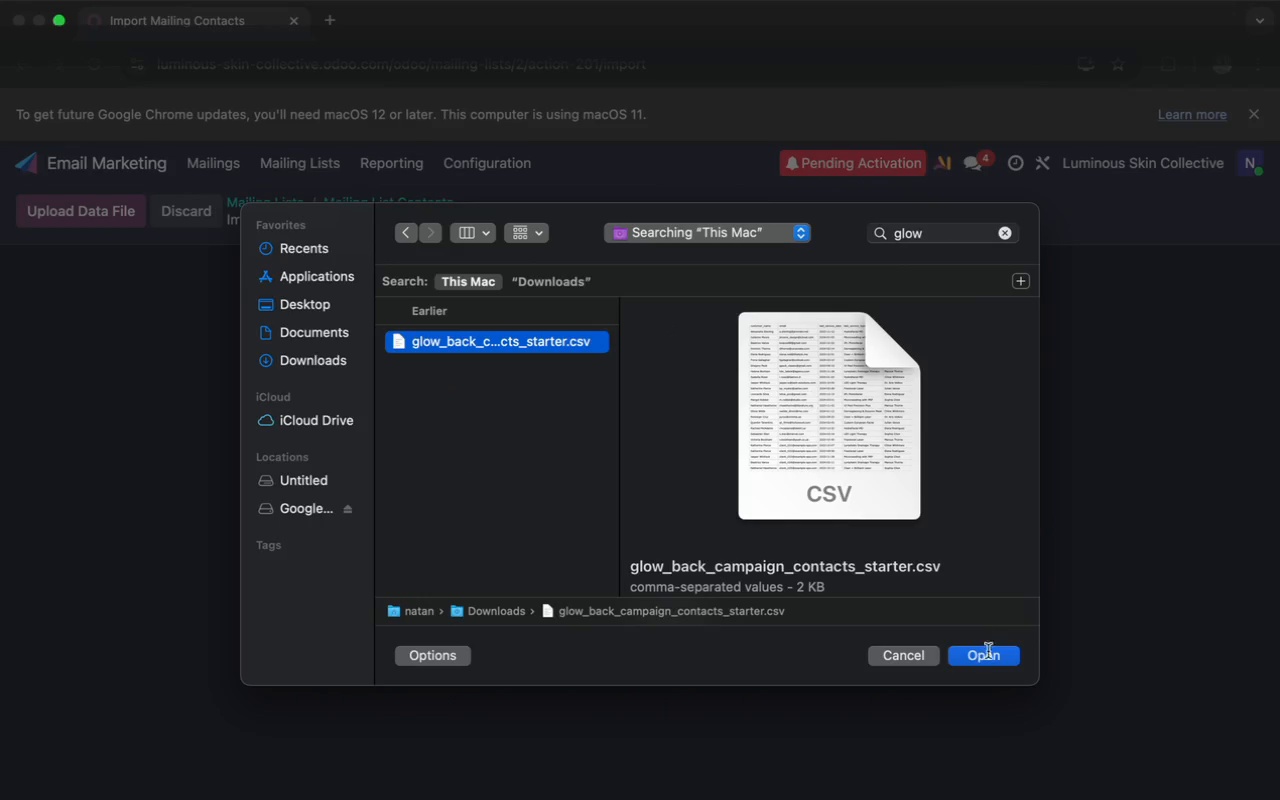 
left_click([988, 658])
 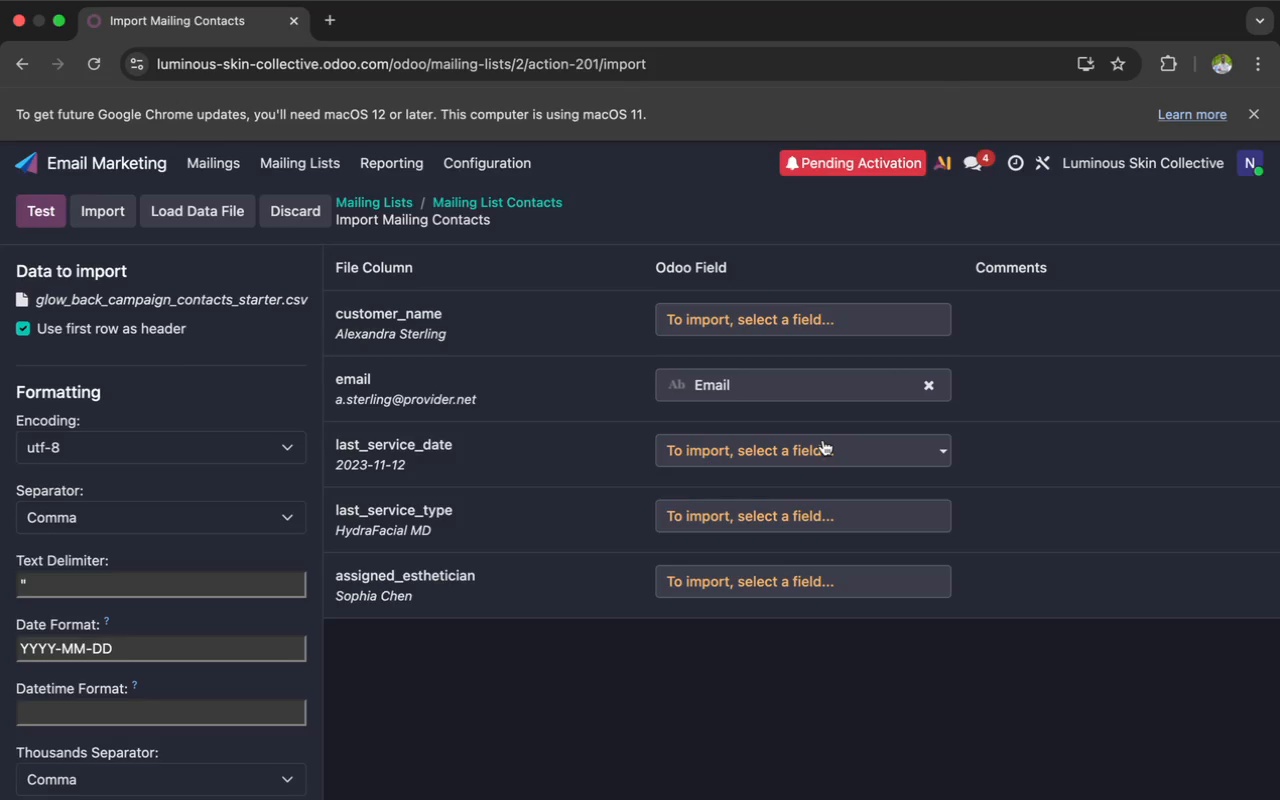 
left_click([754, 321])
 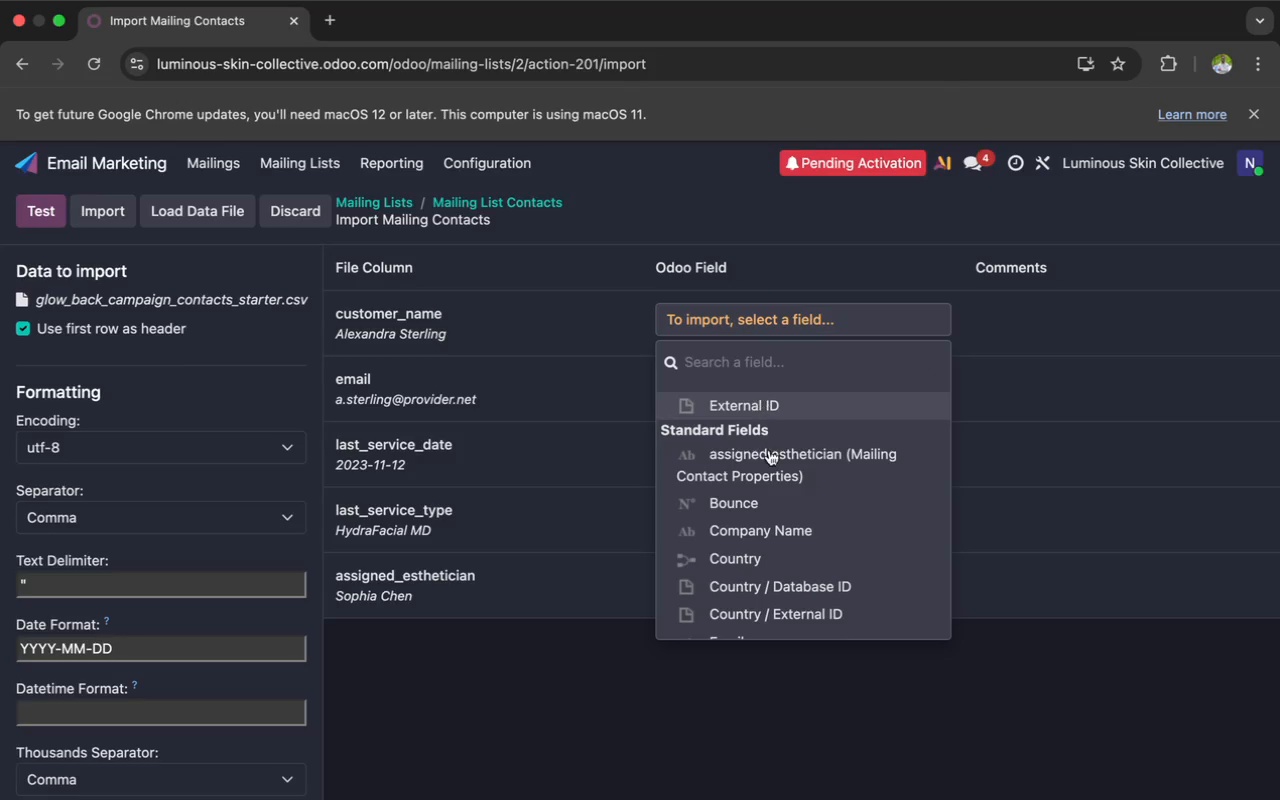 
scroll: coordinate [765, 522], scroll_direction: down, amount: 20.0
 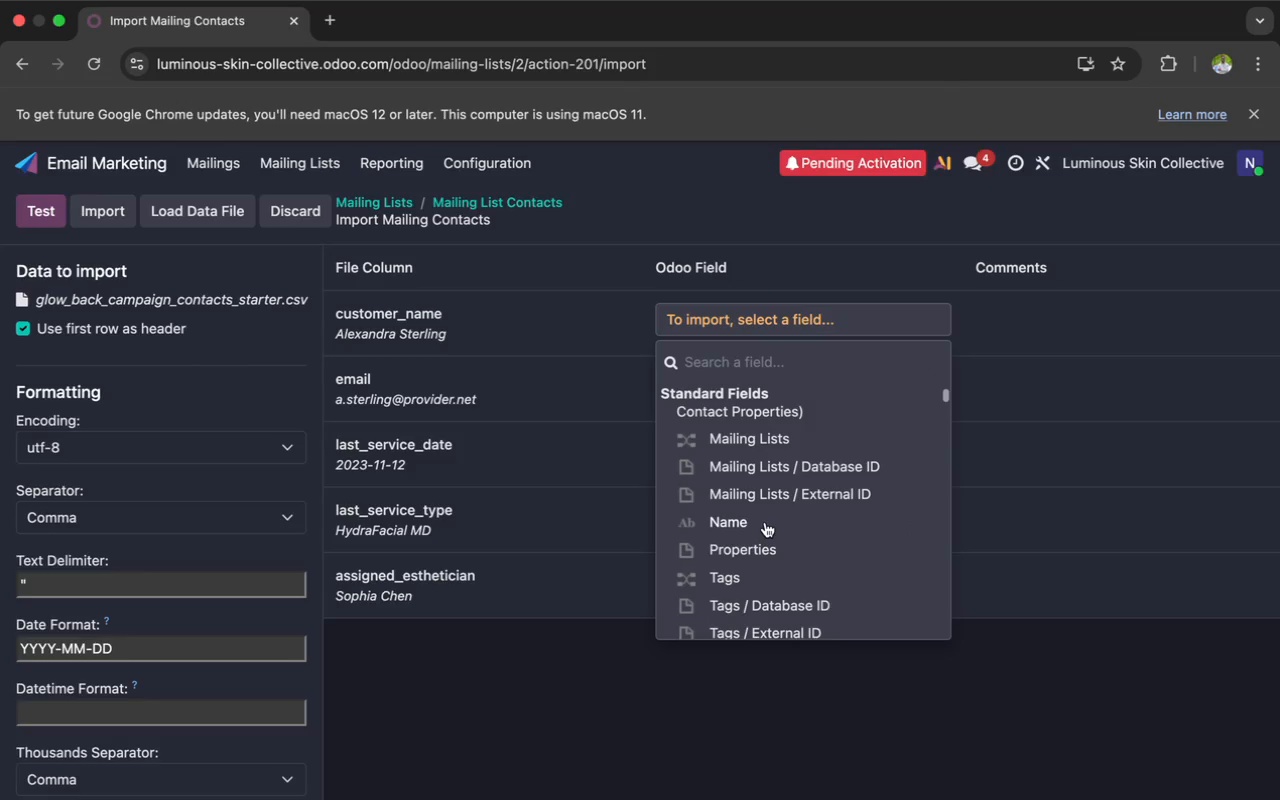 
left_click([737, 523])
 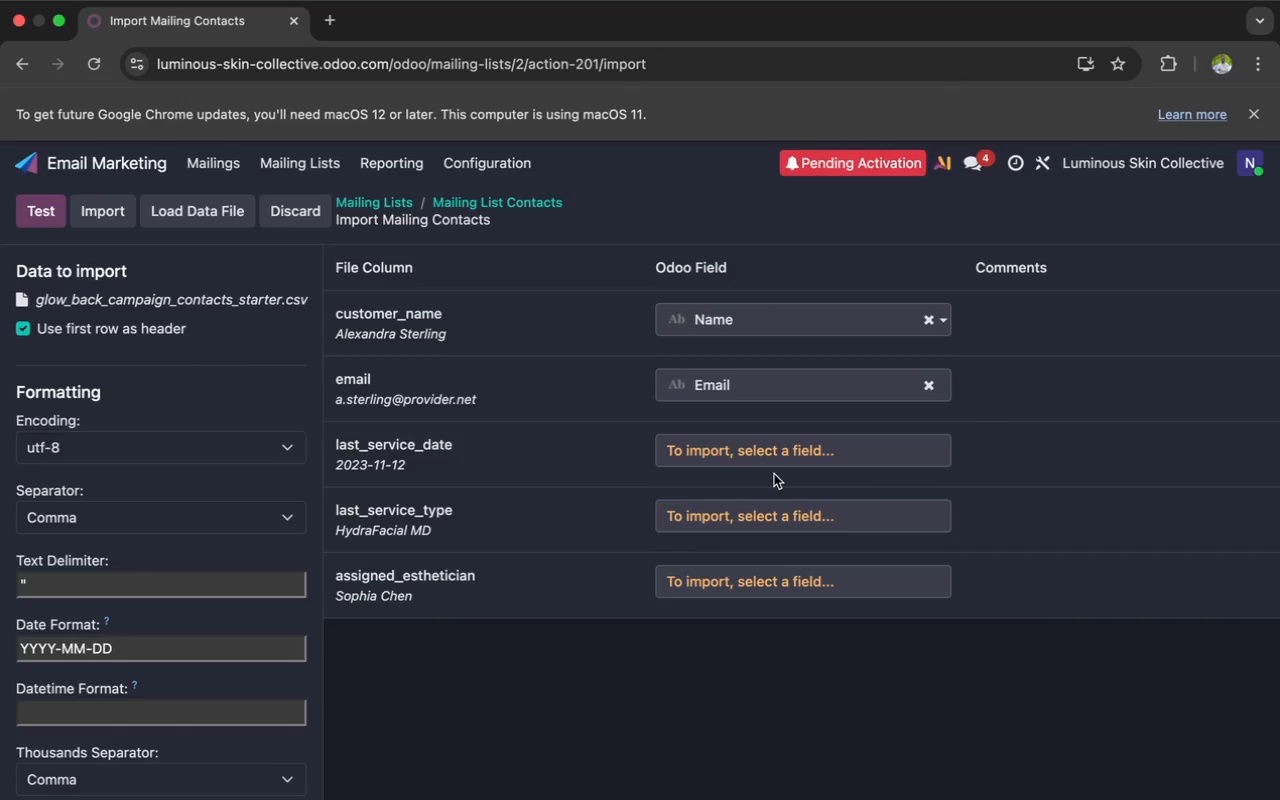 
left_click([777, 437])
 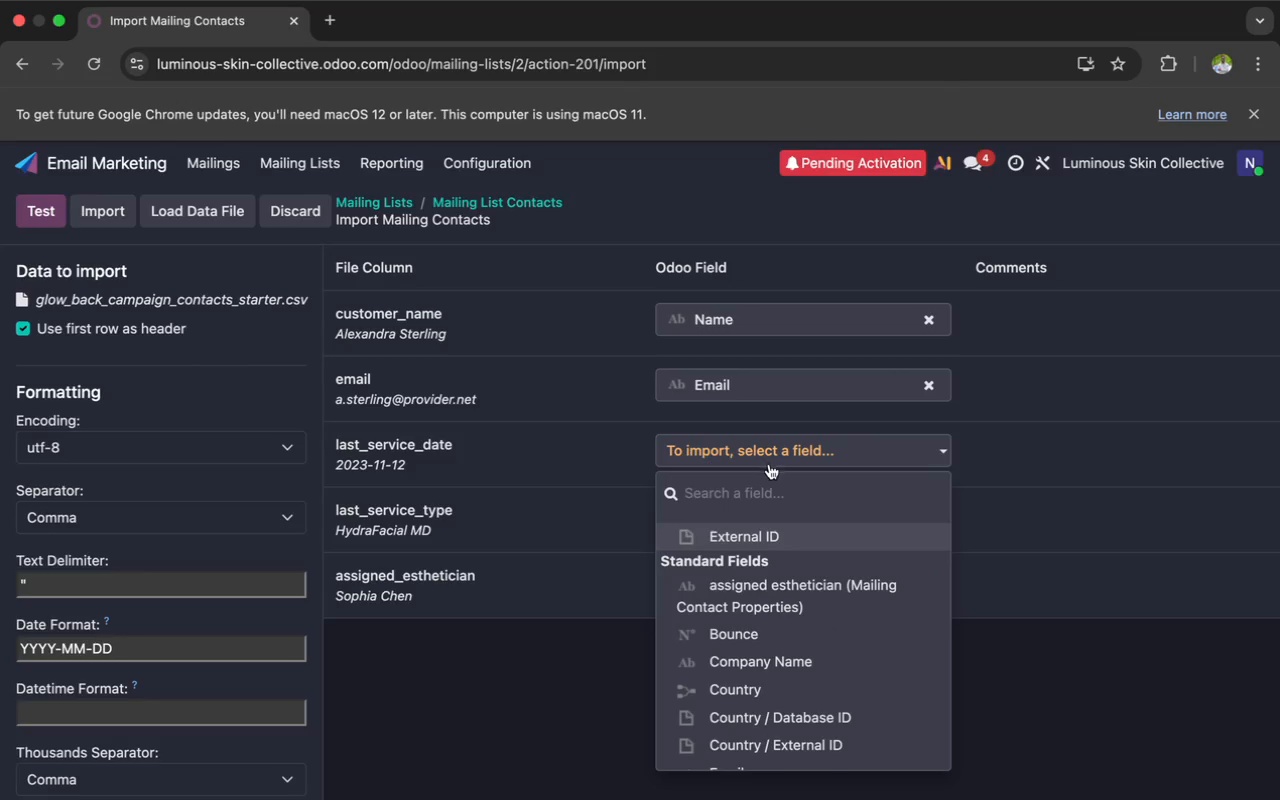 
type(las)
 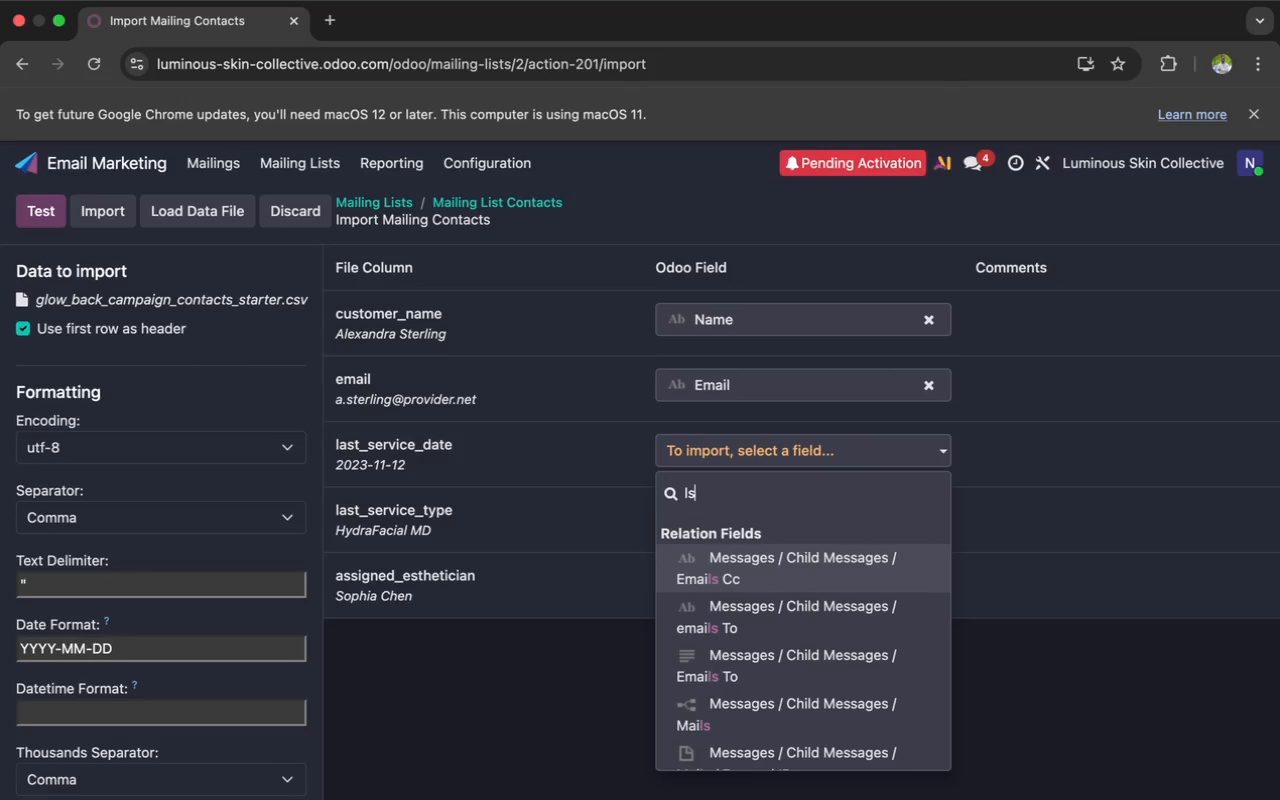 
key(Backspace)
type(as)
 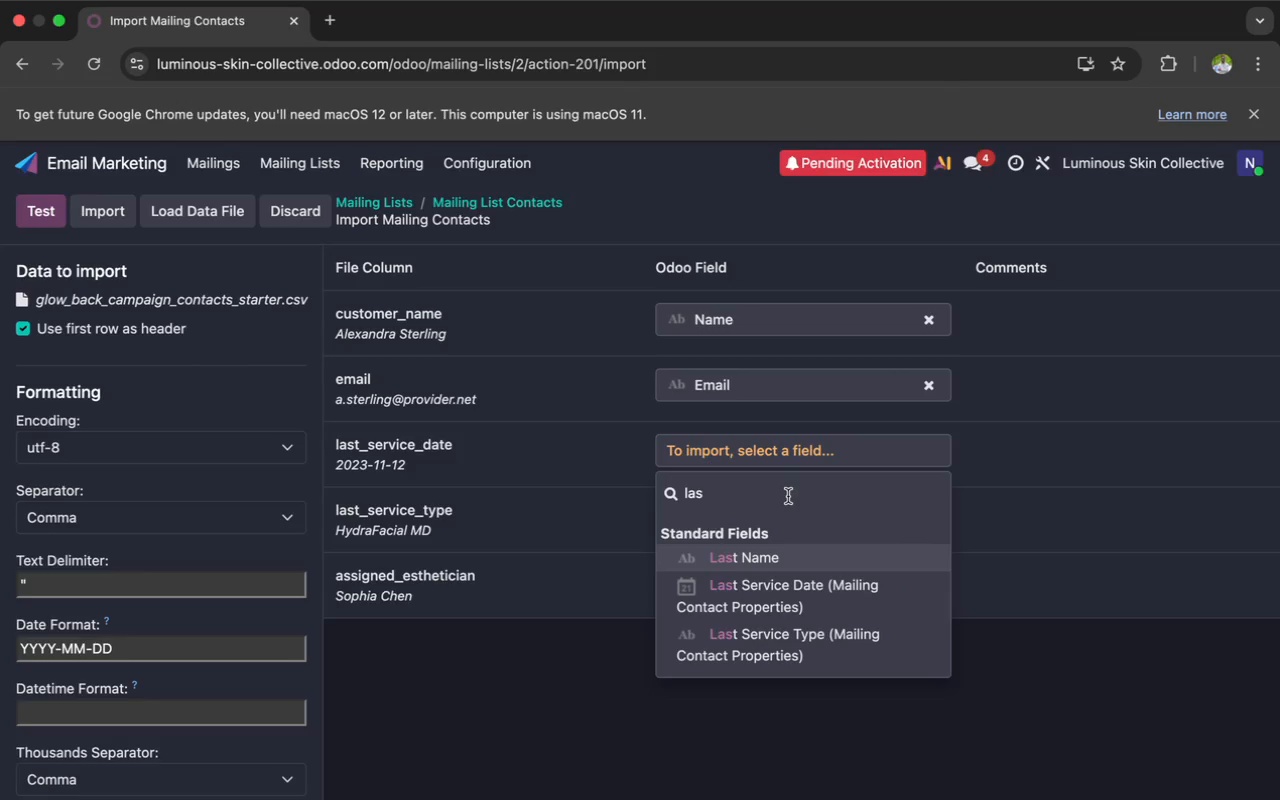 
left_click([788, 583])
 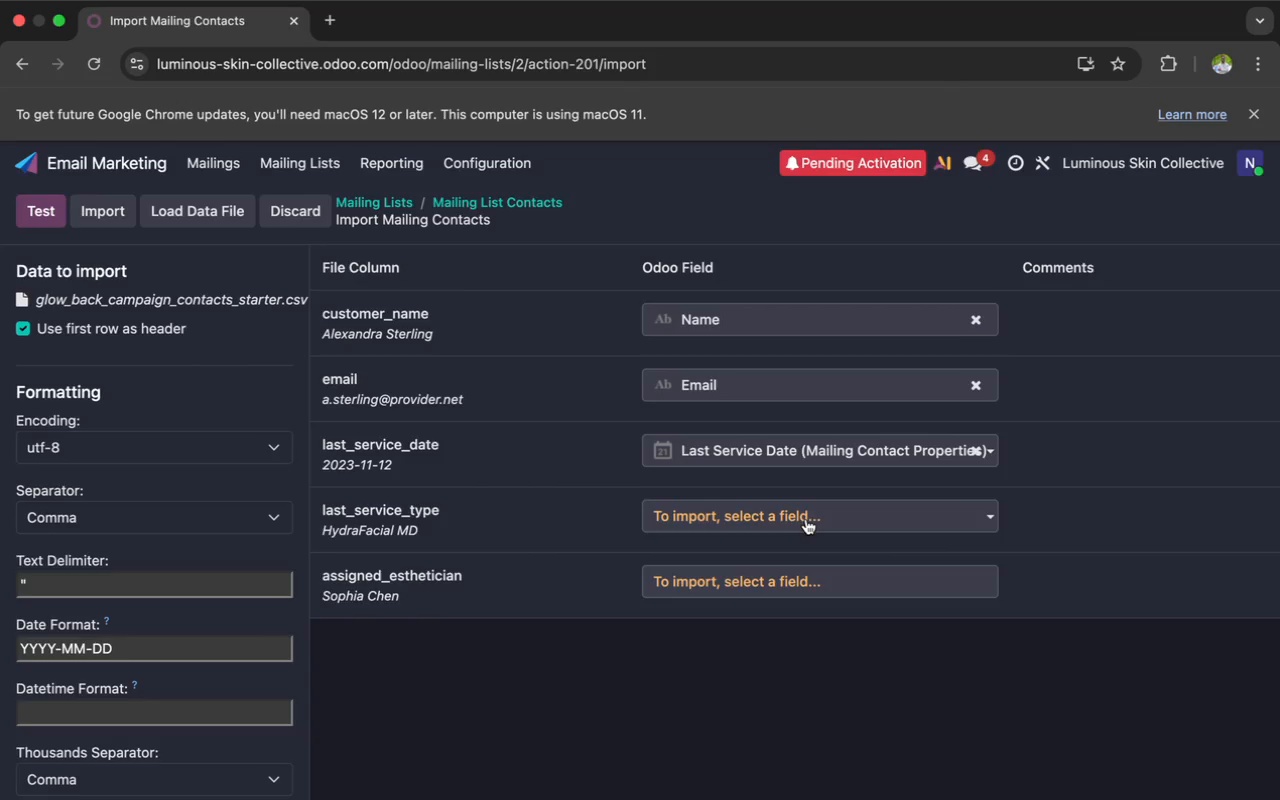 
left_click([806, 519])
 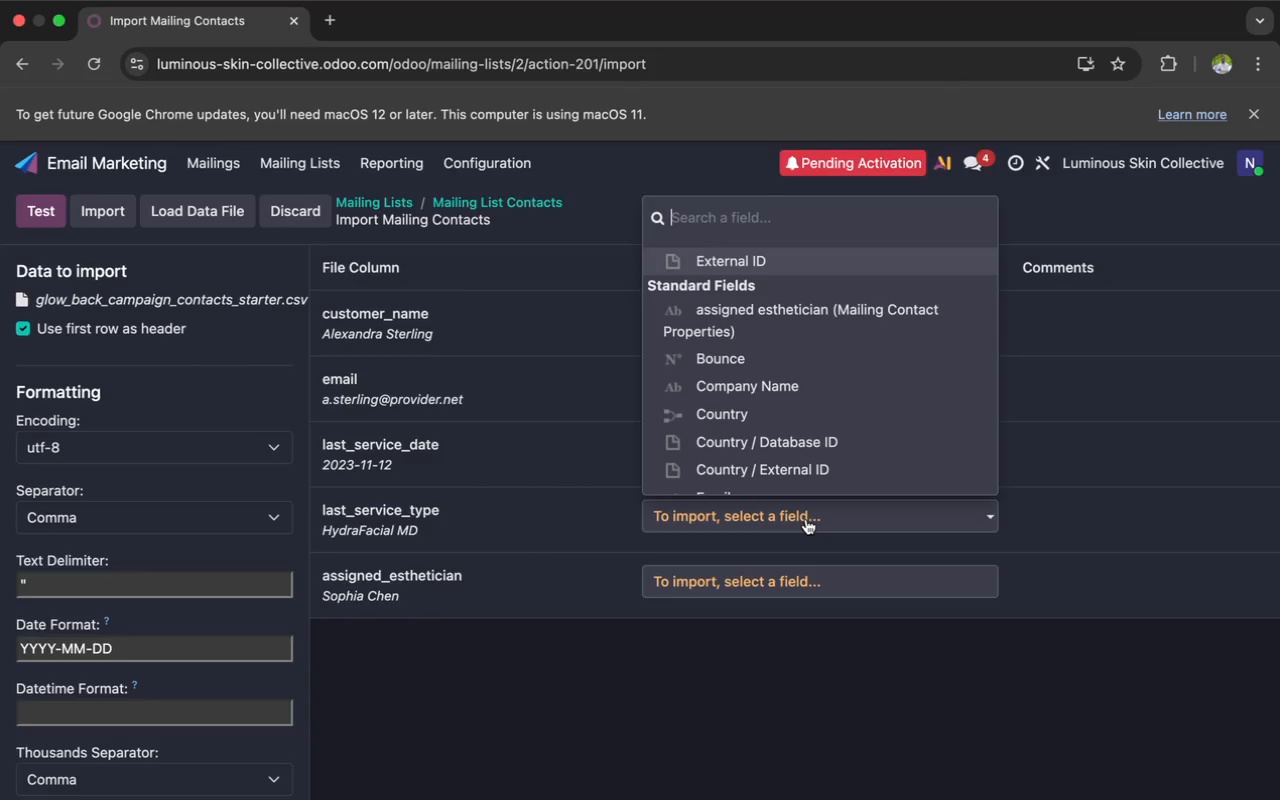 
type(las)
key(Backspace)
type(s)
key(Backspace)
type(s)
 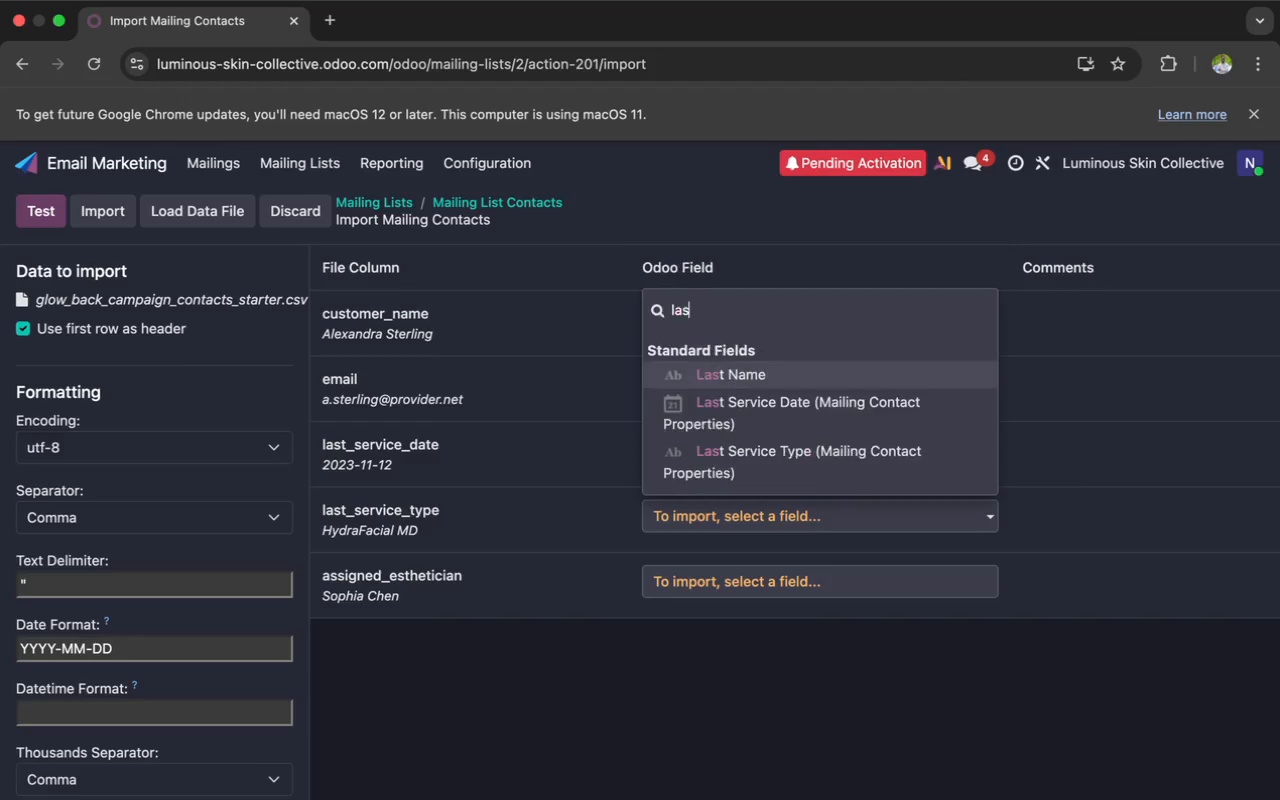 
wait(6.51)
 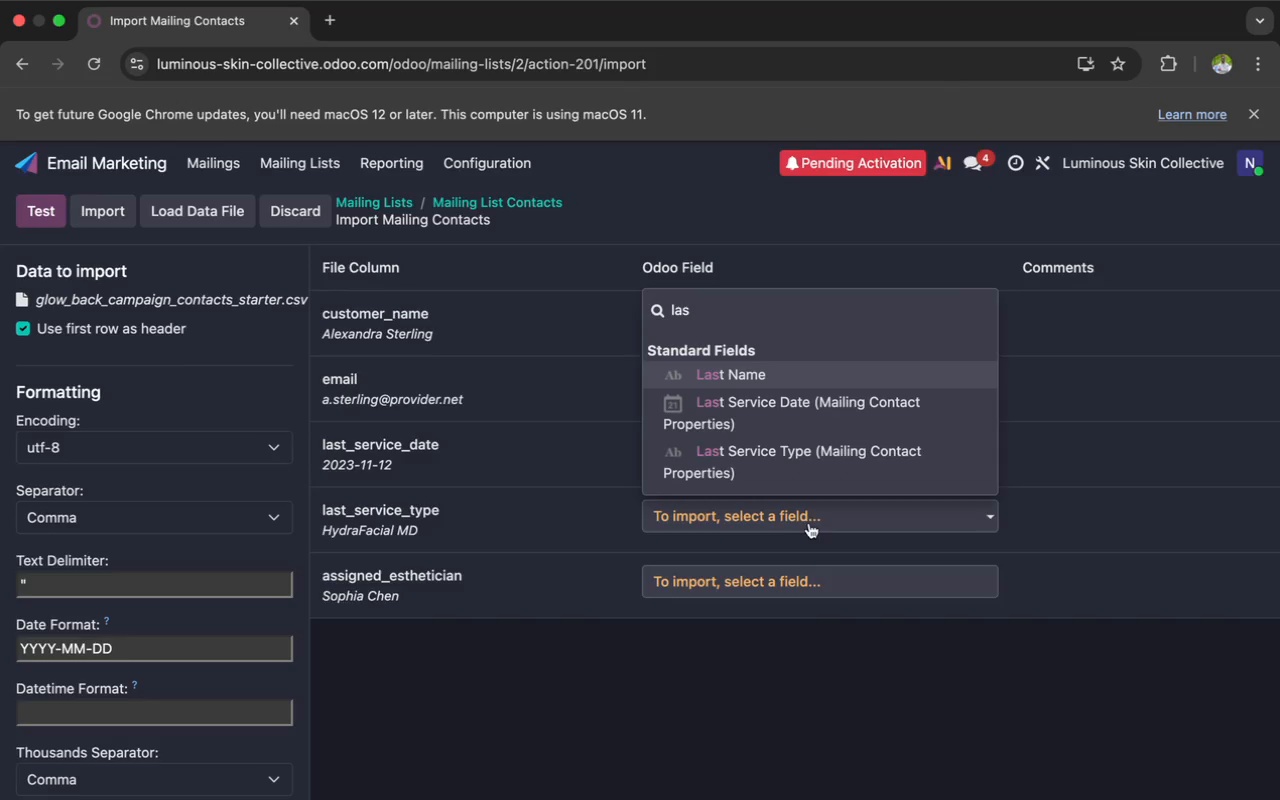 
left_click([743, 451])
 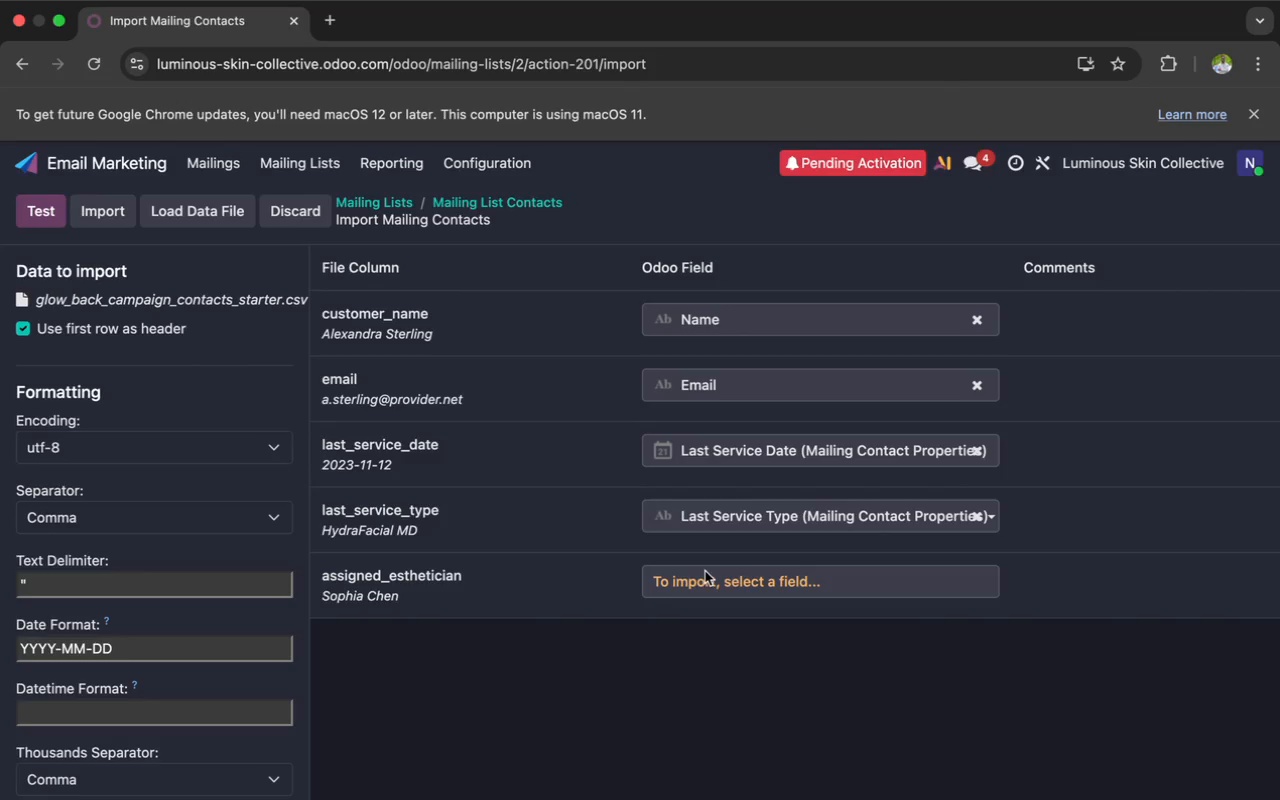 
left_click([701, 576])
 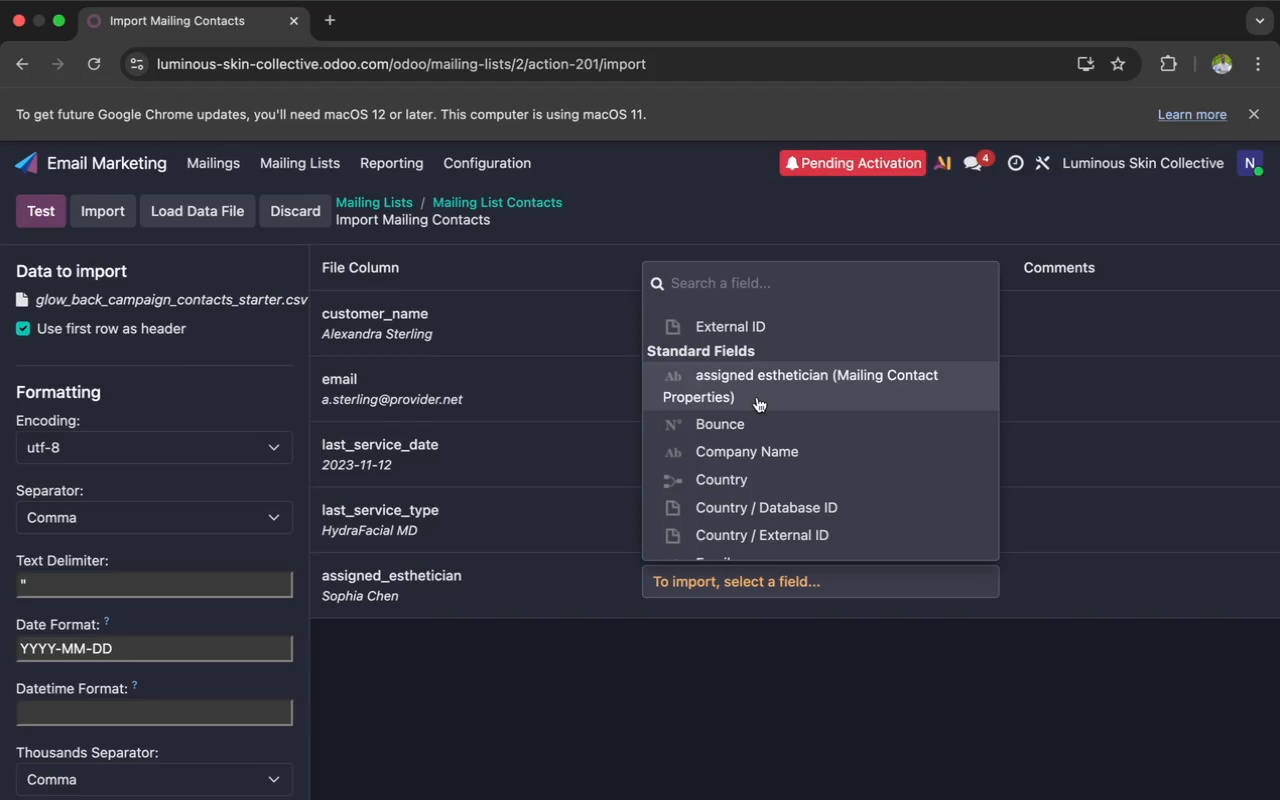 
left_click([765, 381])
 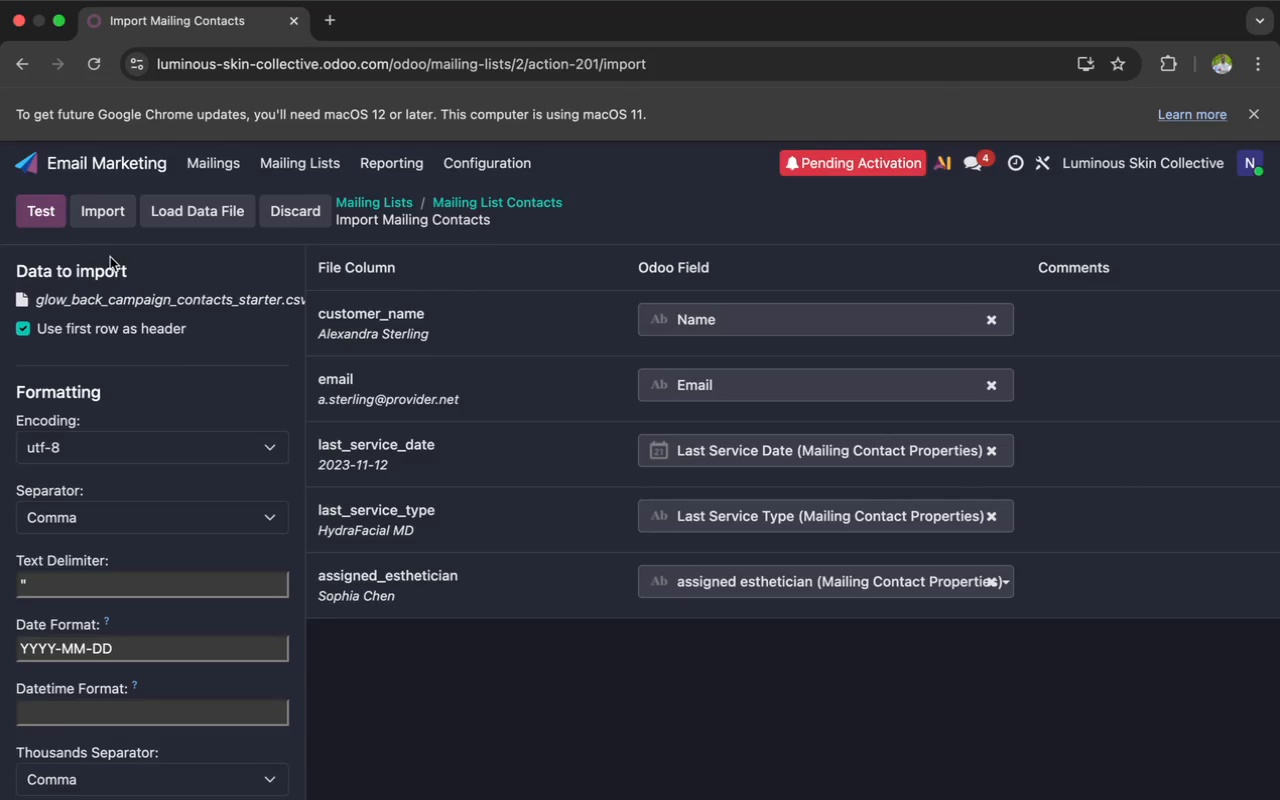 
left_click([49, 218])
 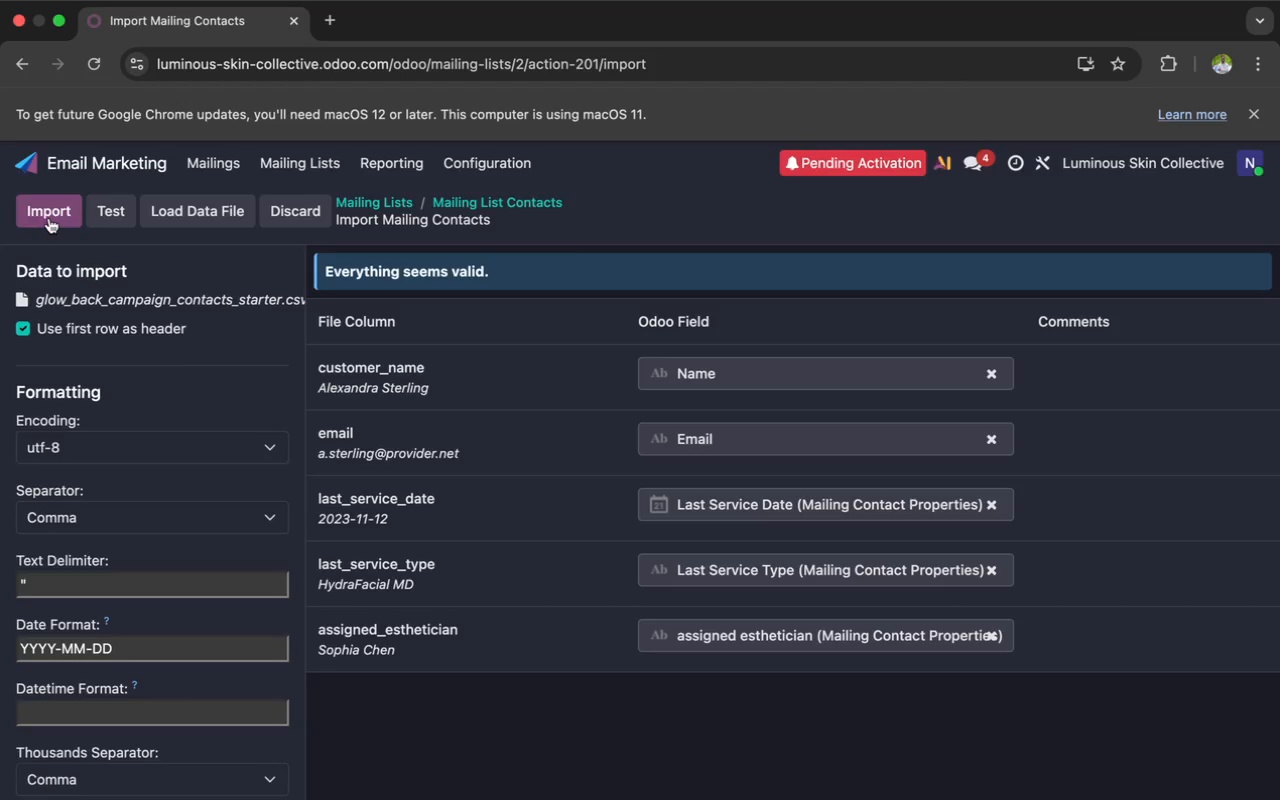 
left_click([49, 218])
 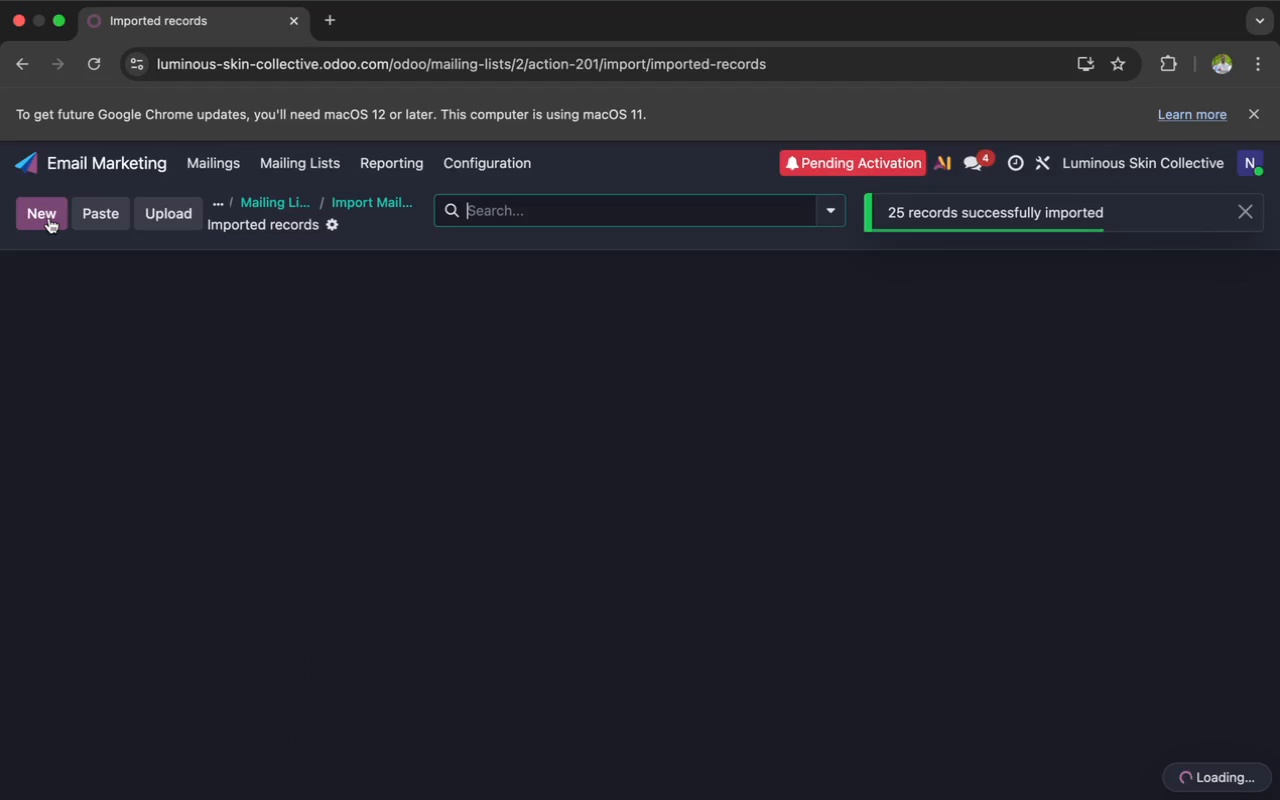 
wait(8.95)
 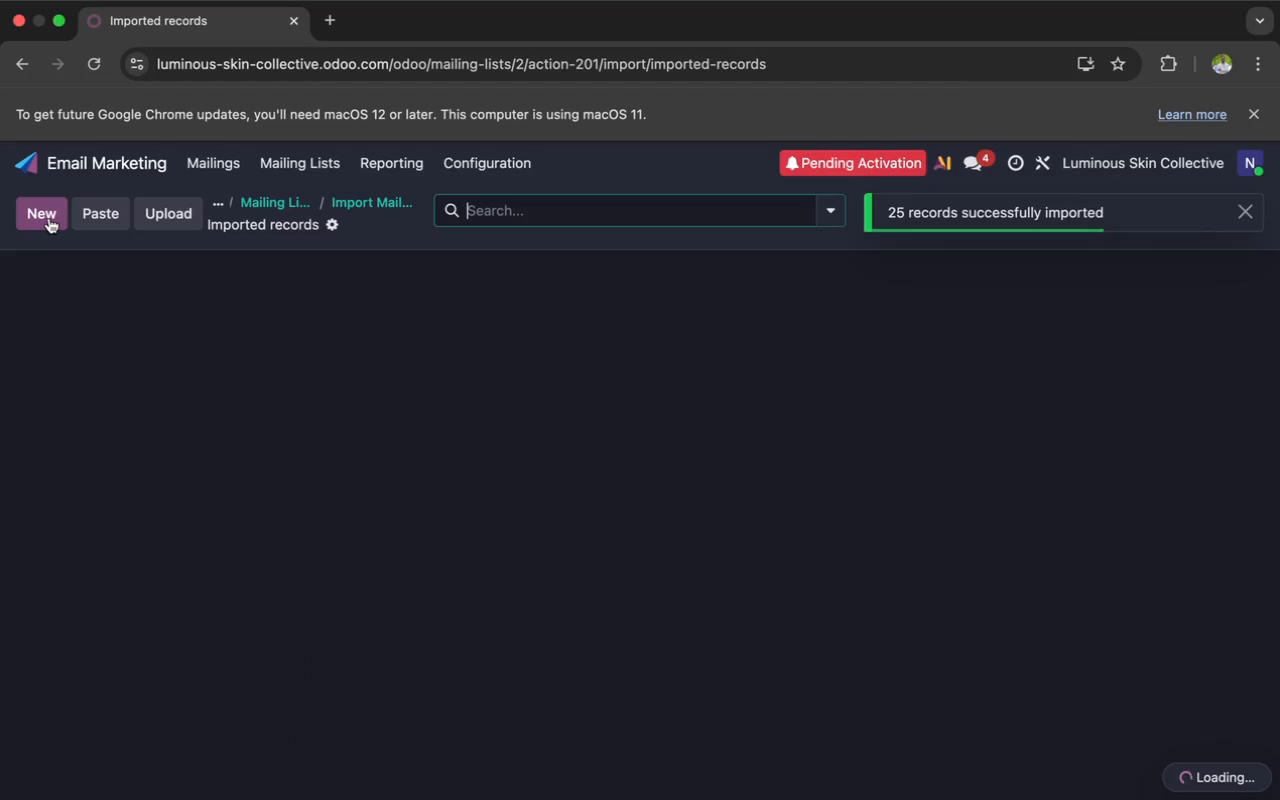 
left_click([1262, 268])
 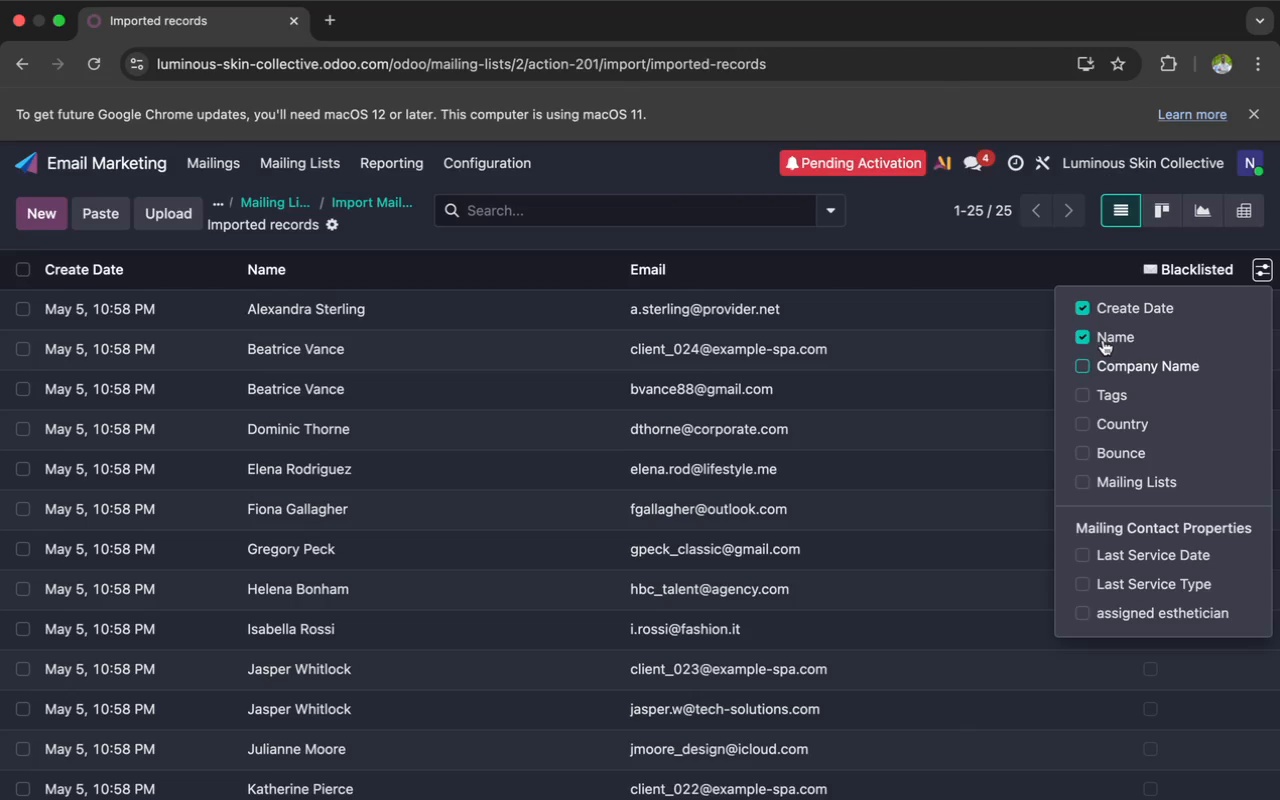 
wait(5.52)
 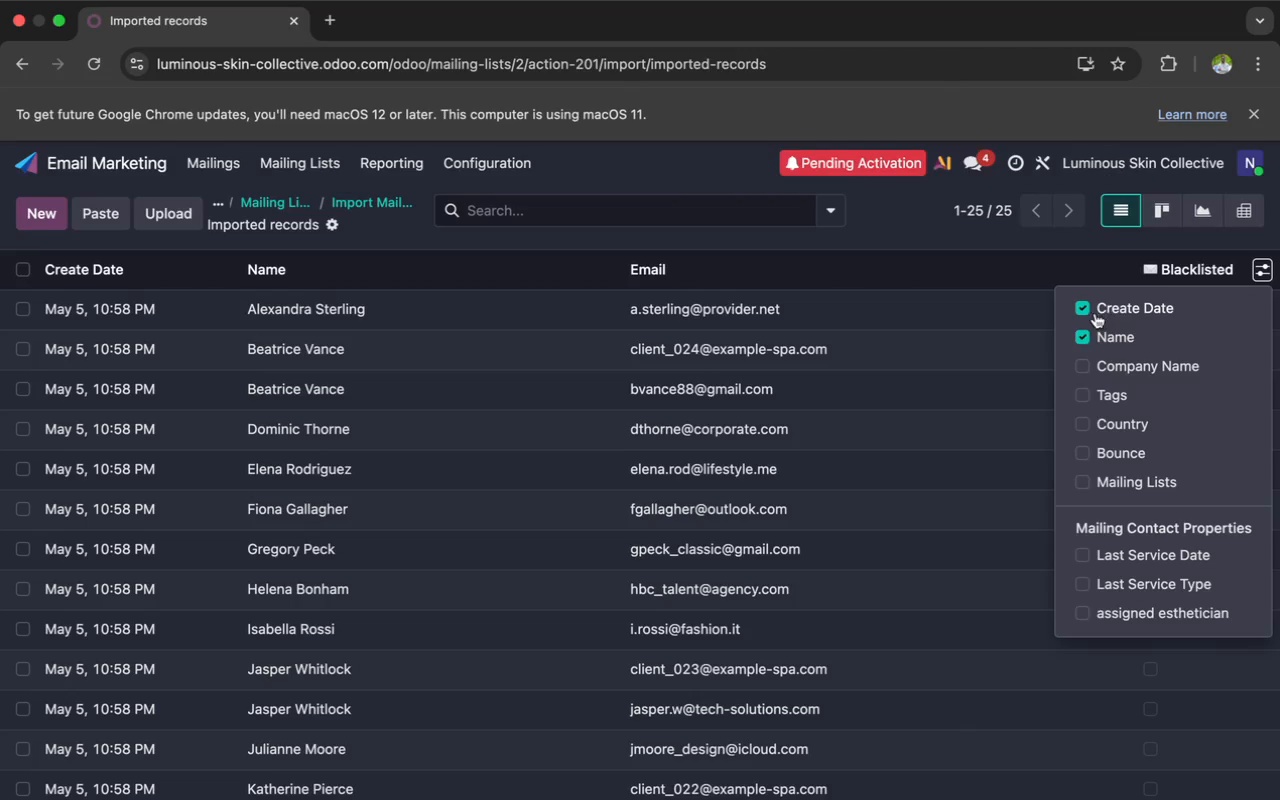 
left_click([1083, 306])
 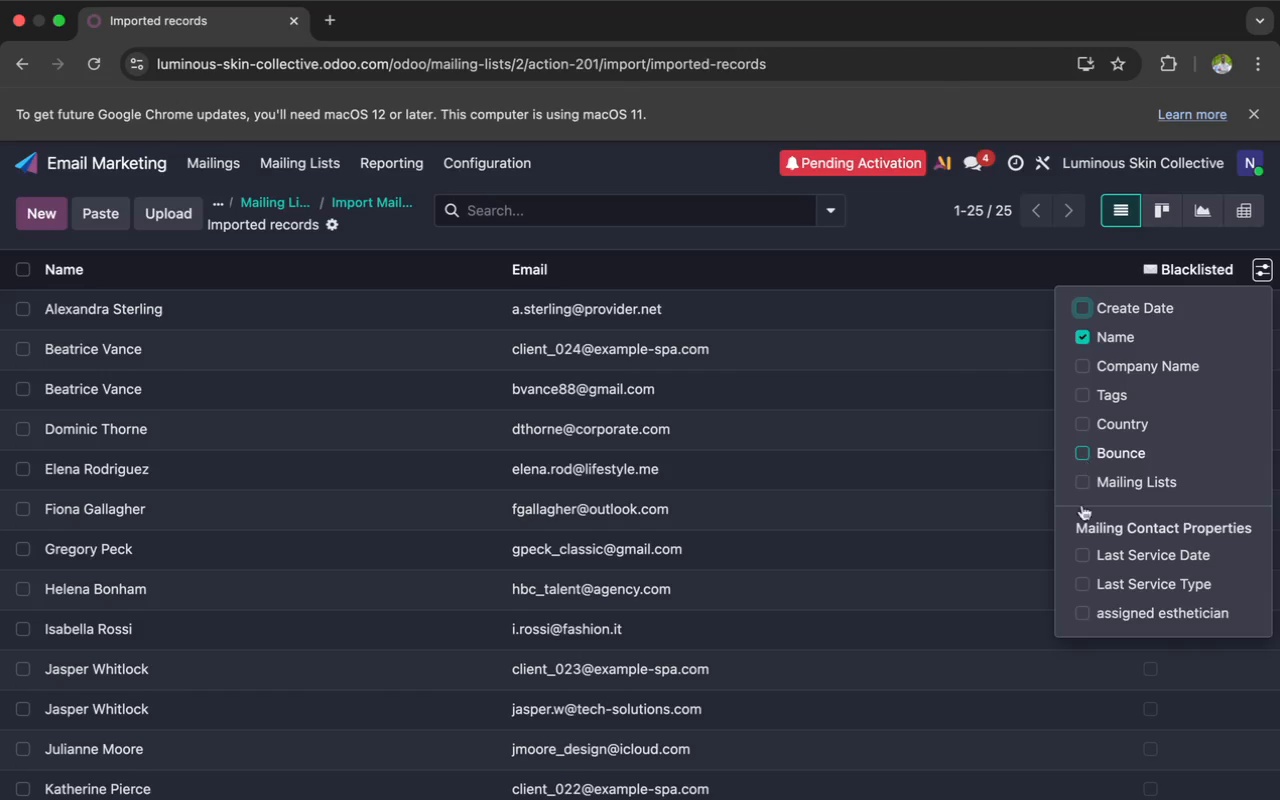 
left_click([1078, 551])
 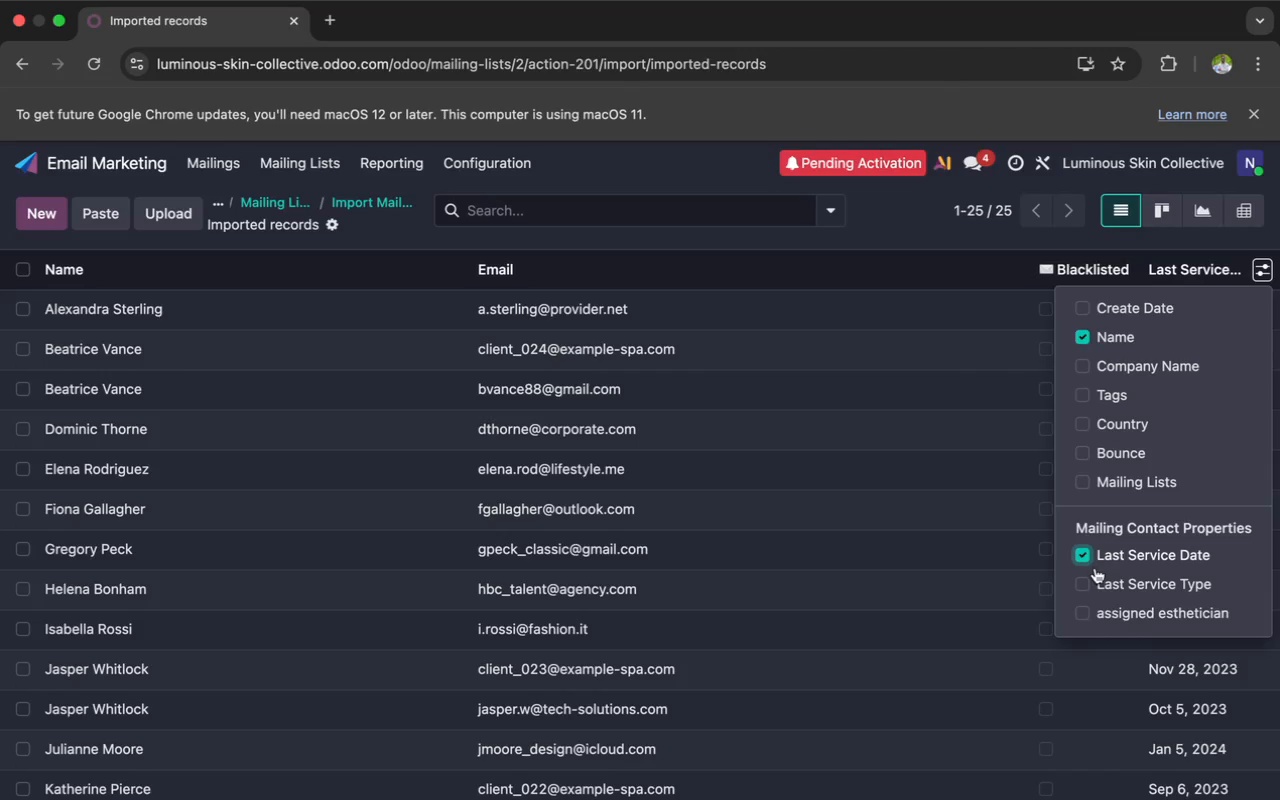 
left_click([1085, 576])
 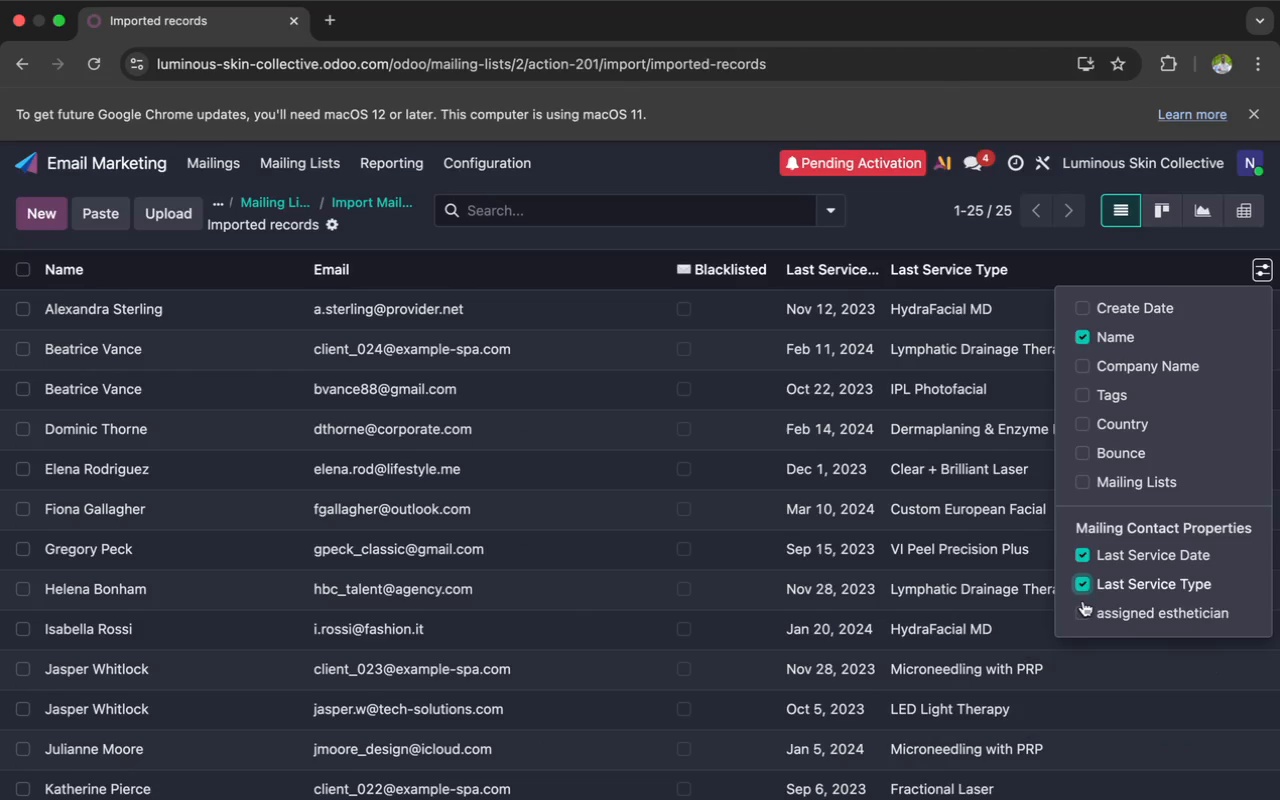 
left_click([1082, 609])
 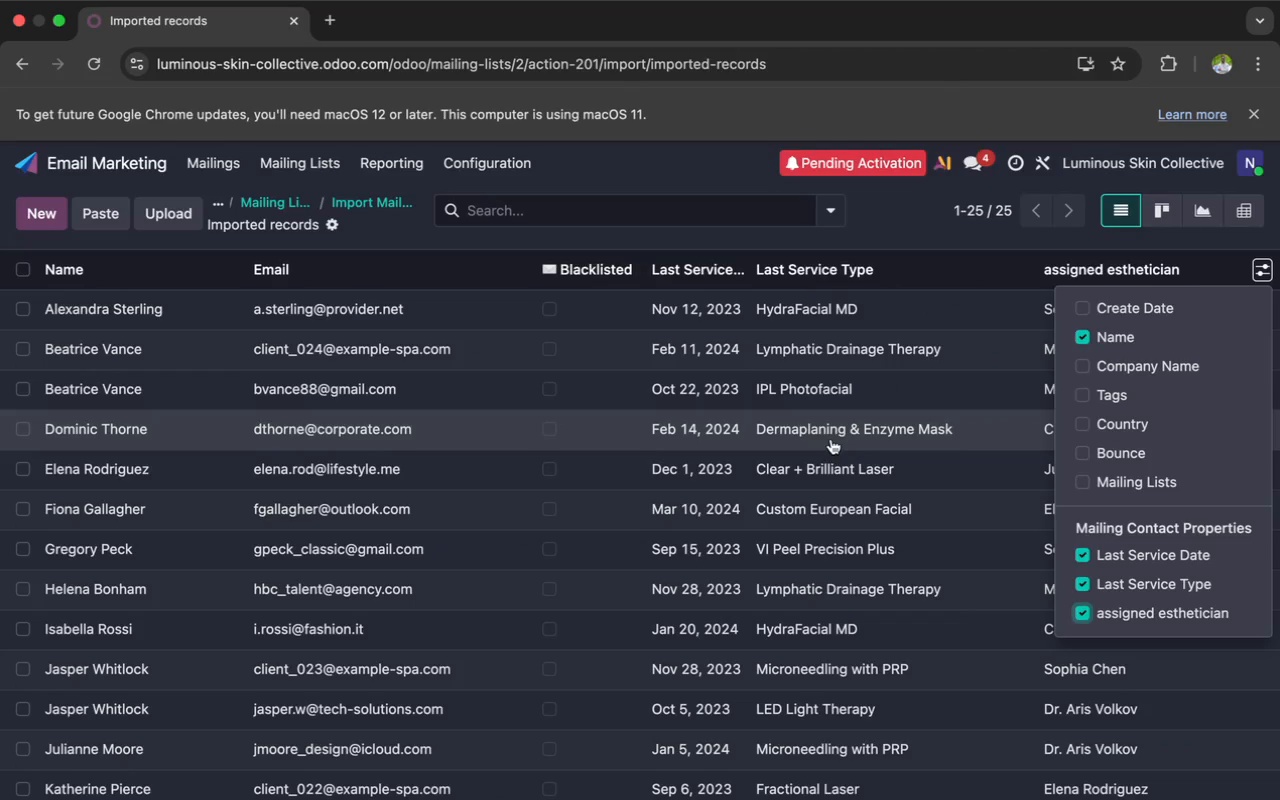 
left_click([870, 230])
 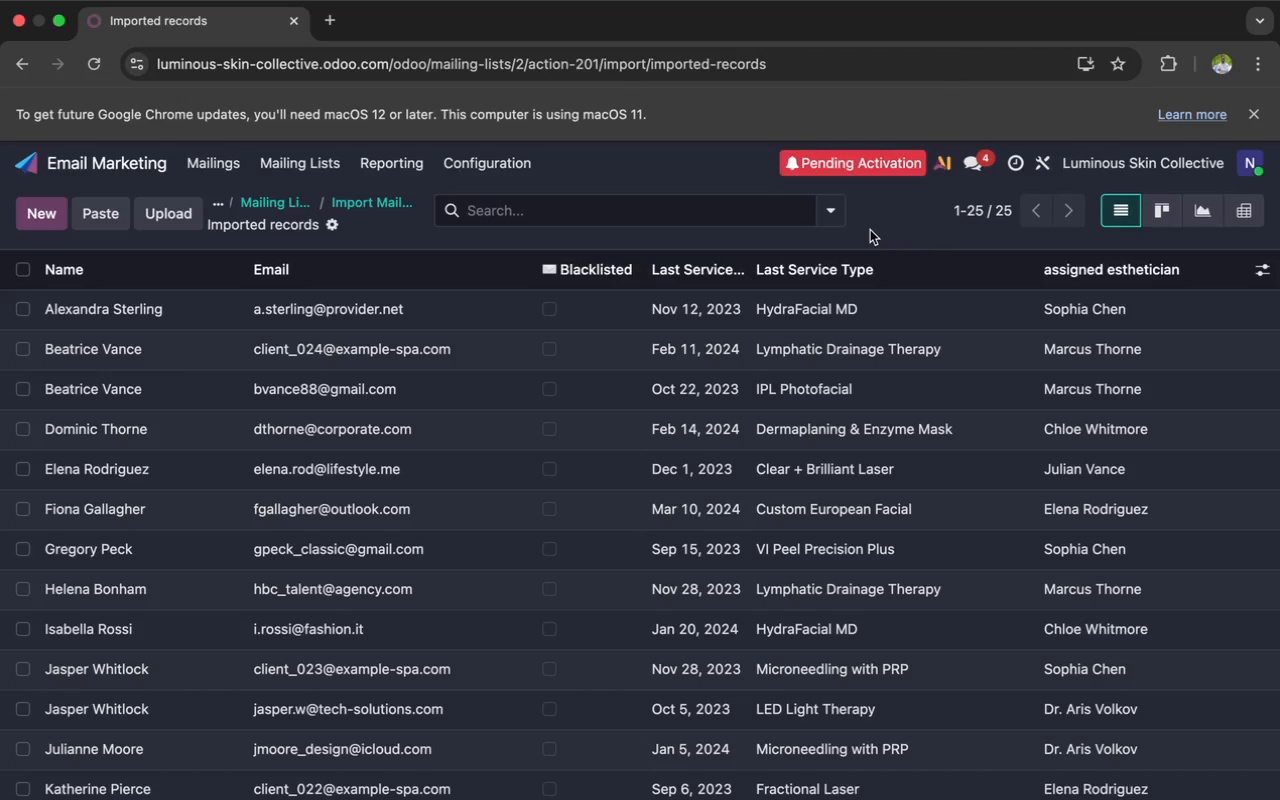 
wait(14.89)
 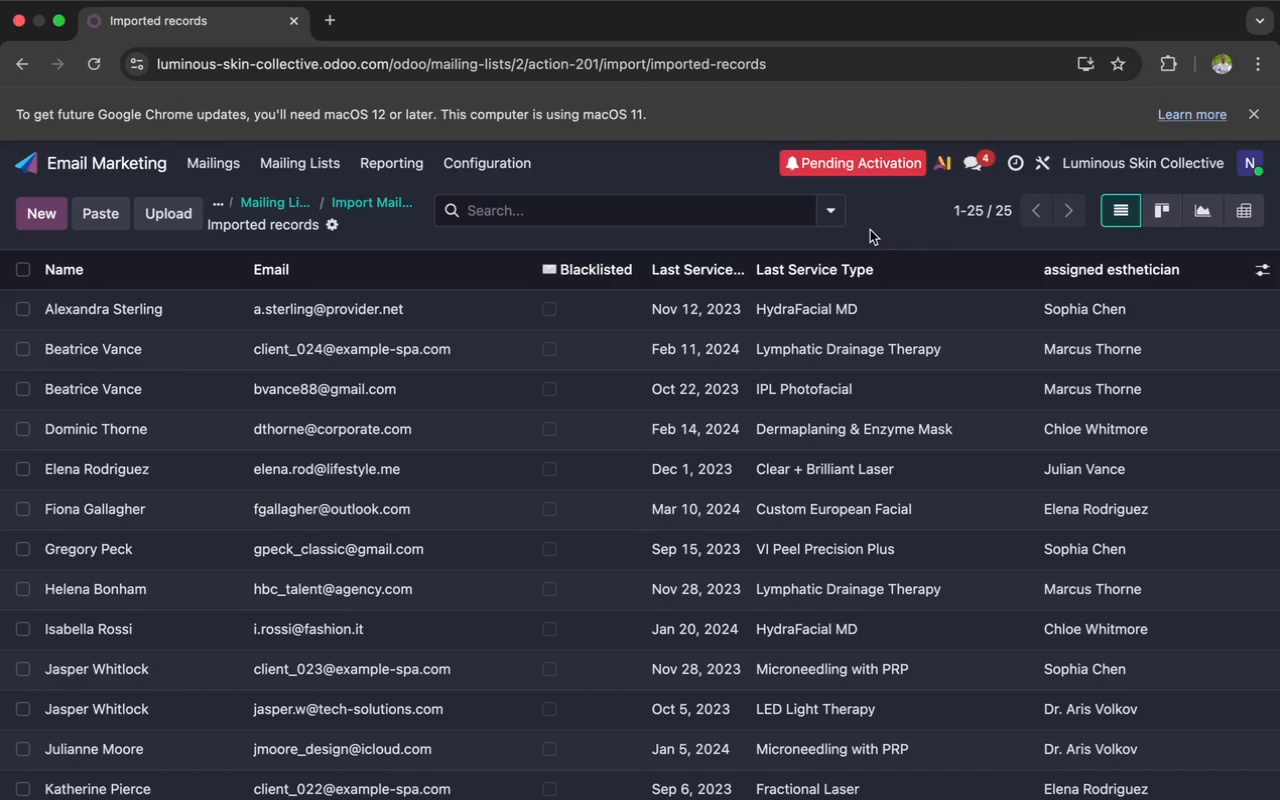 
left_click([230, 163])
 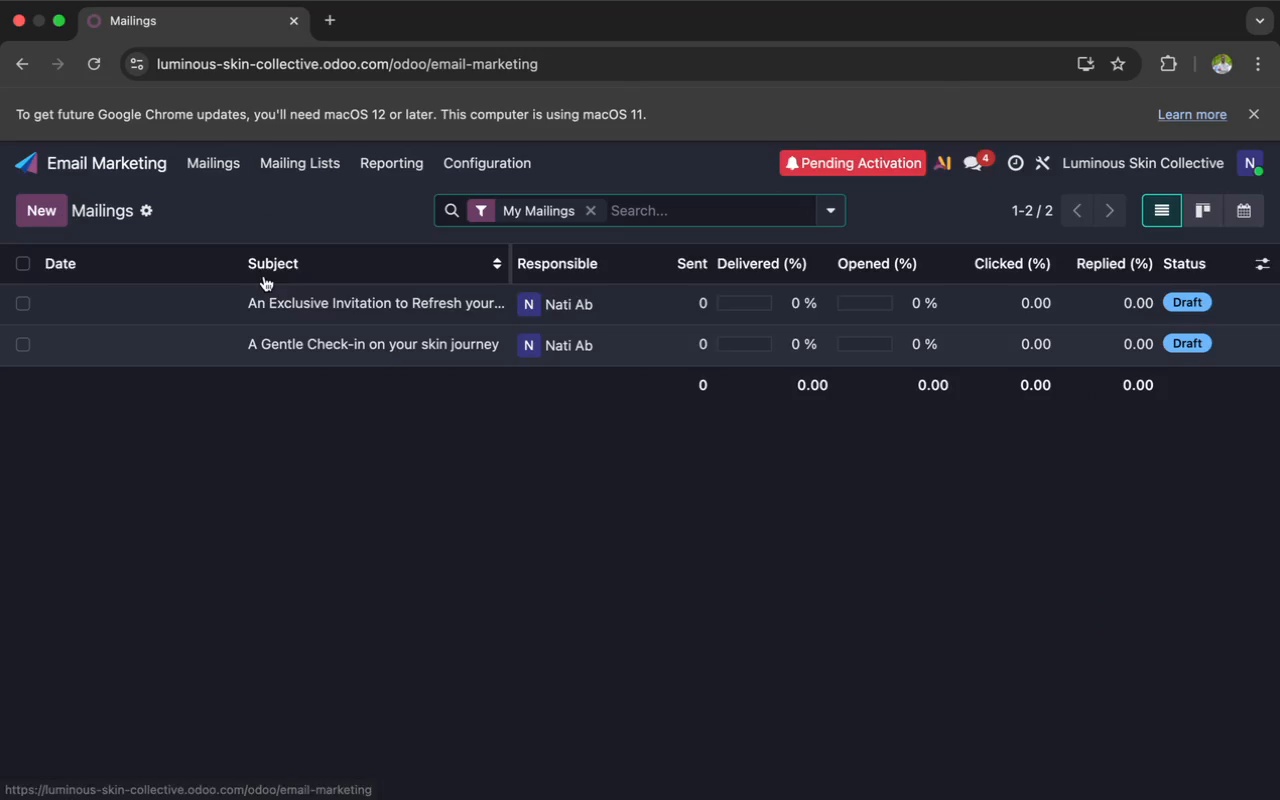 
left_click([264, 300])
 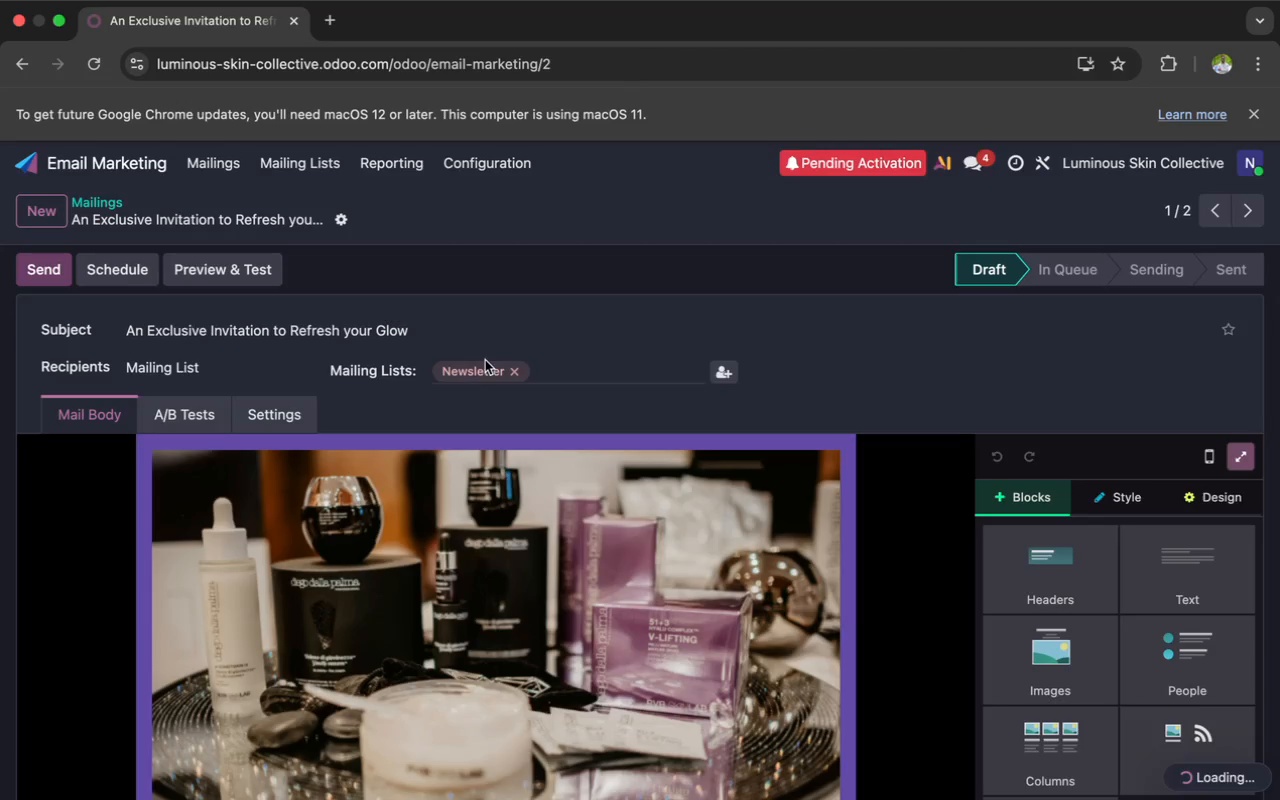 
left_click([510, 373])
 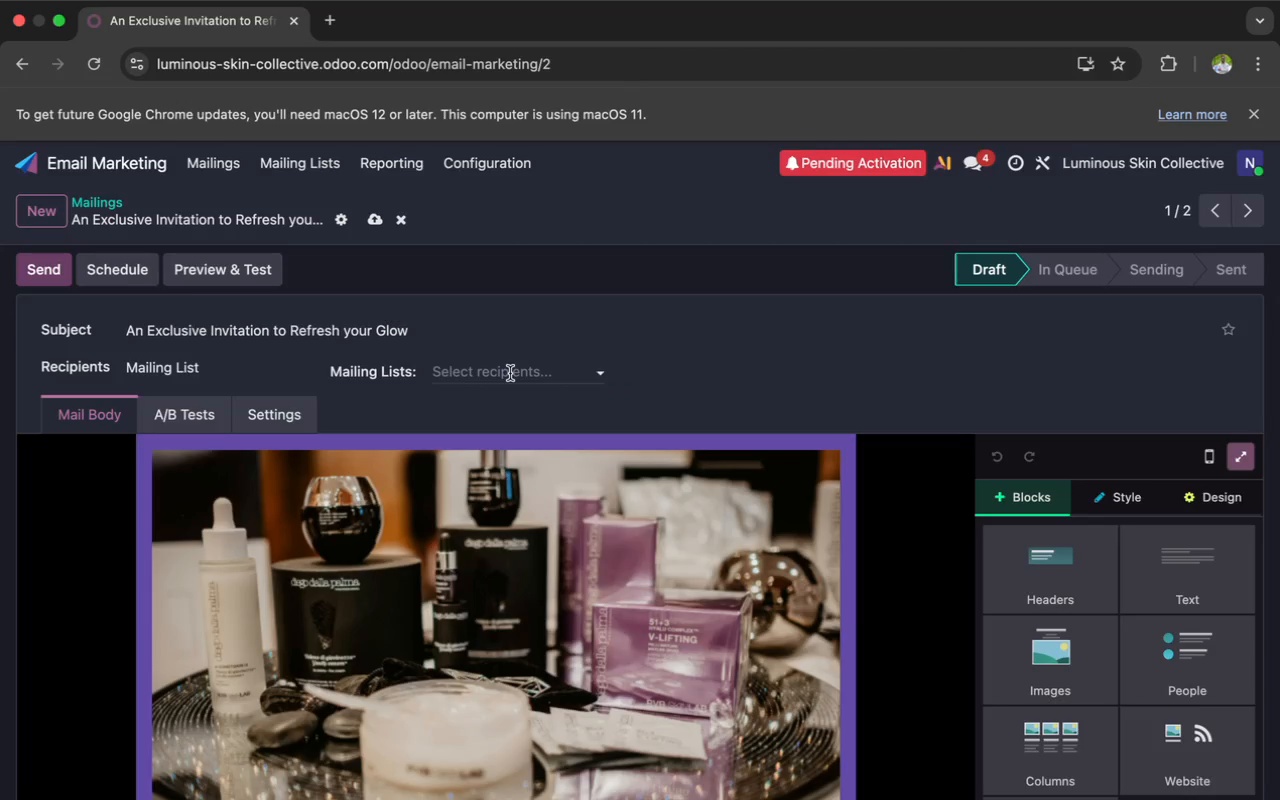 
left_click([510, 374])
 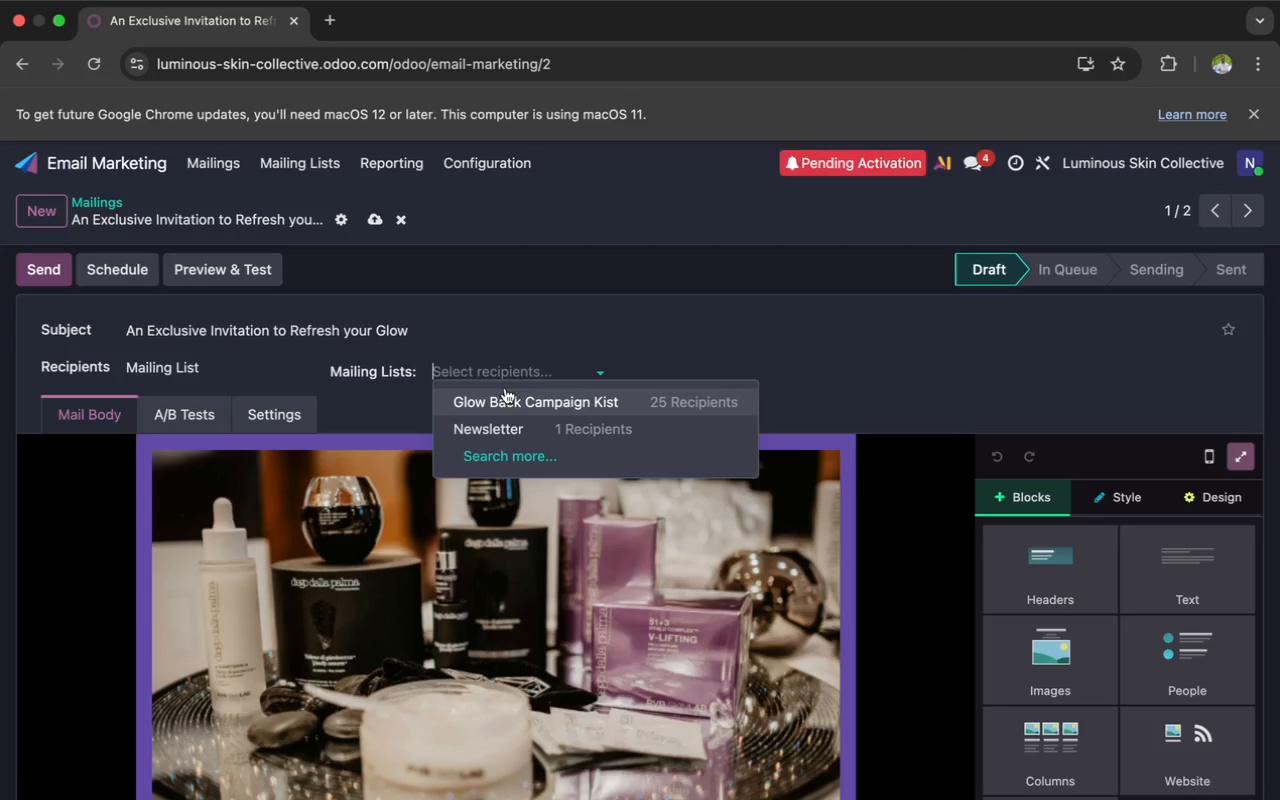 
left_click([502, 396])
 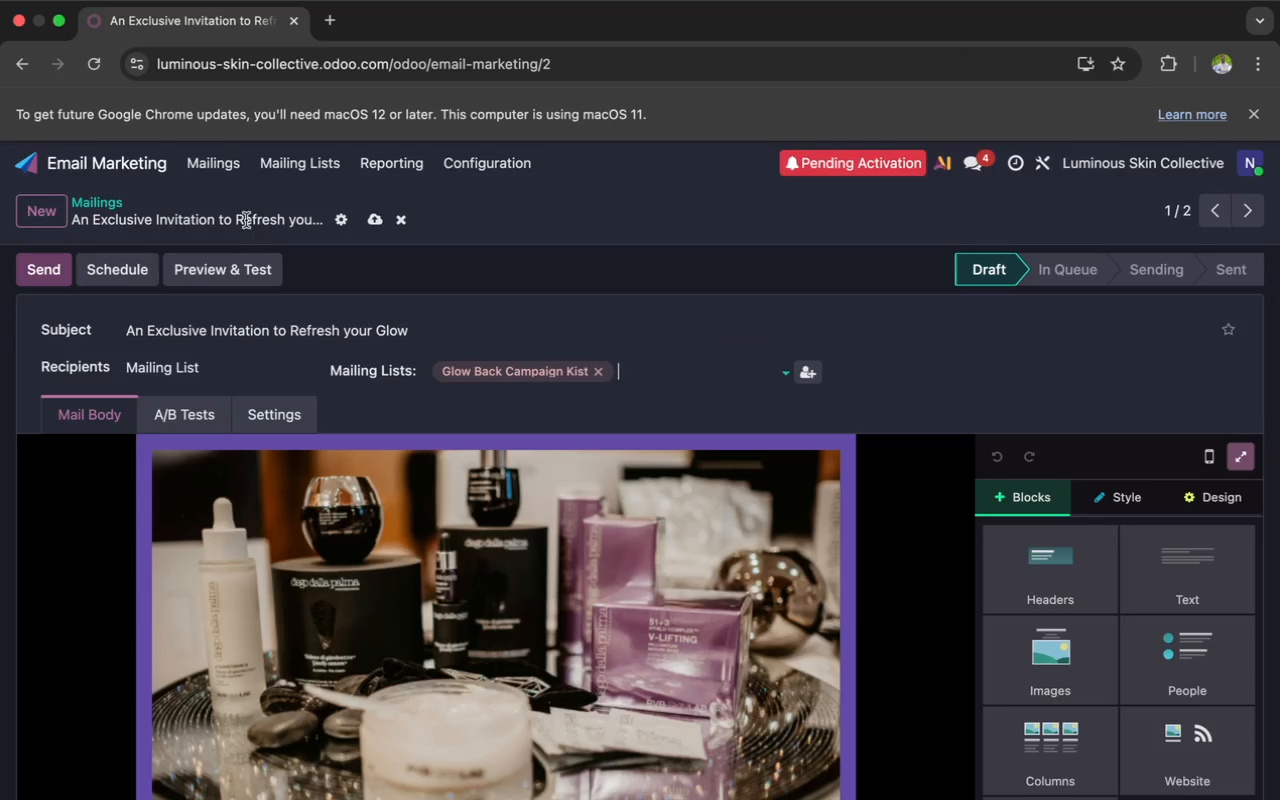 
wait(5.5)
 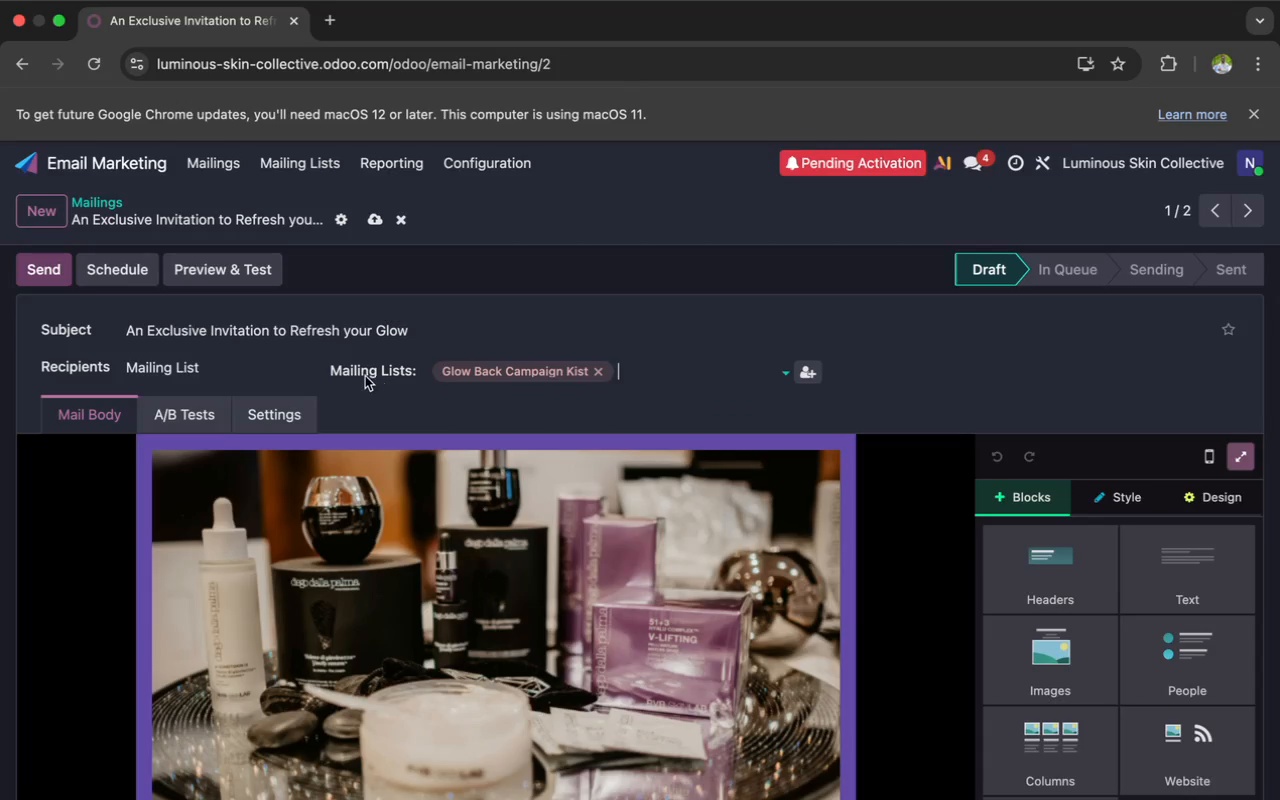 
left_click([105, 202])
 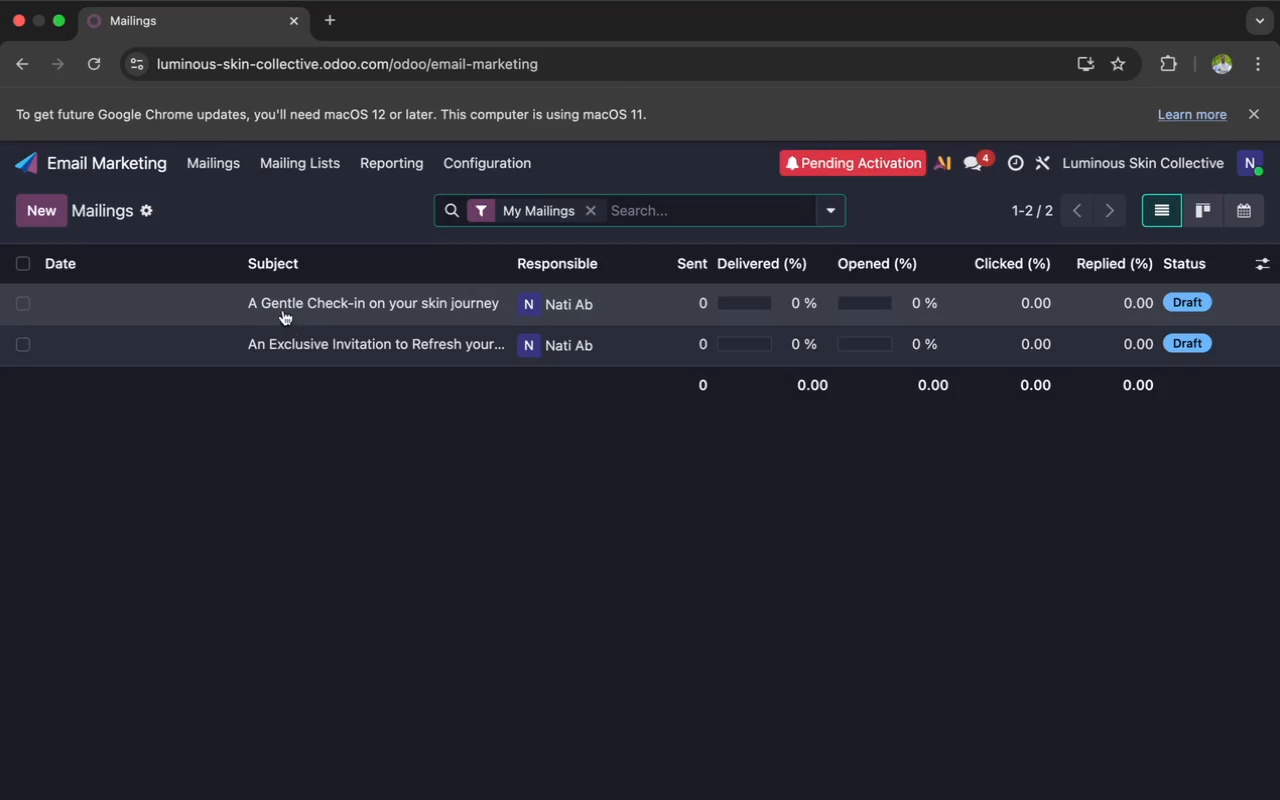 
left_click([284, 335])
 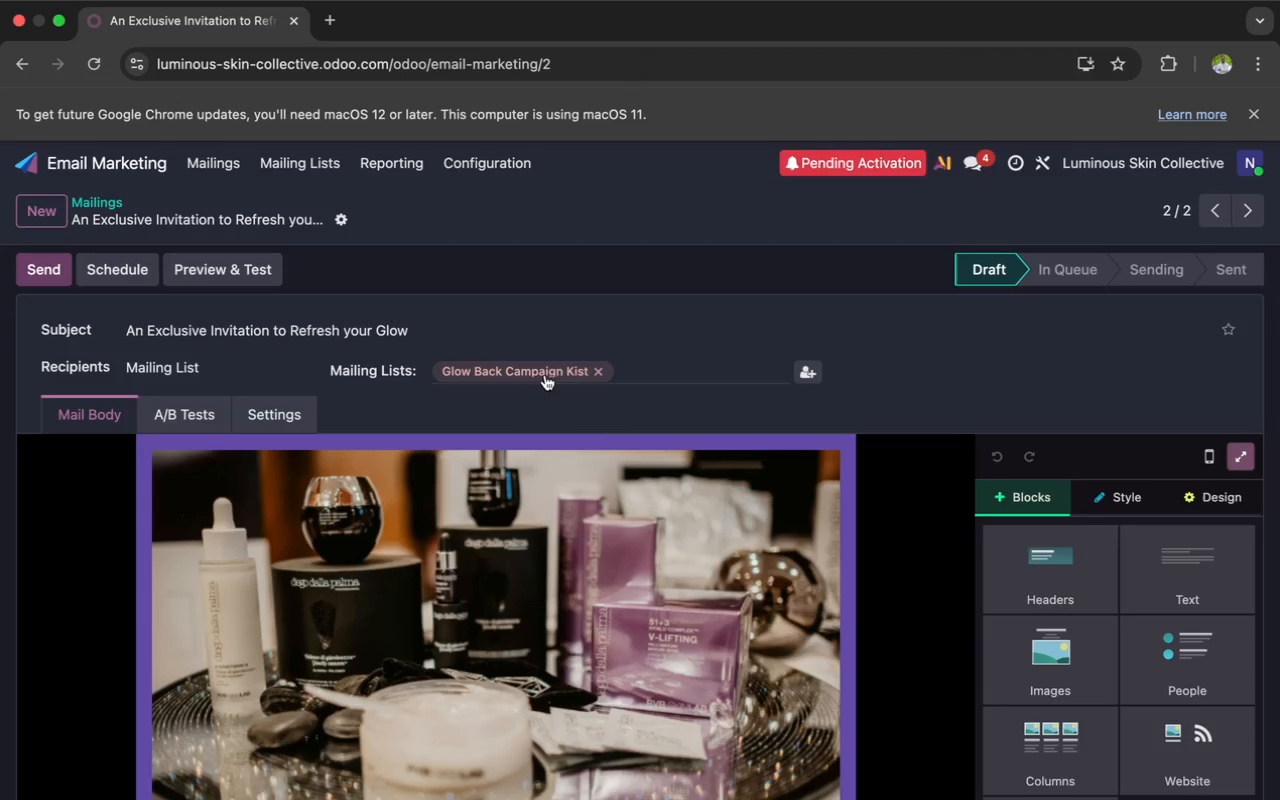 
left_click([596, 370])
 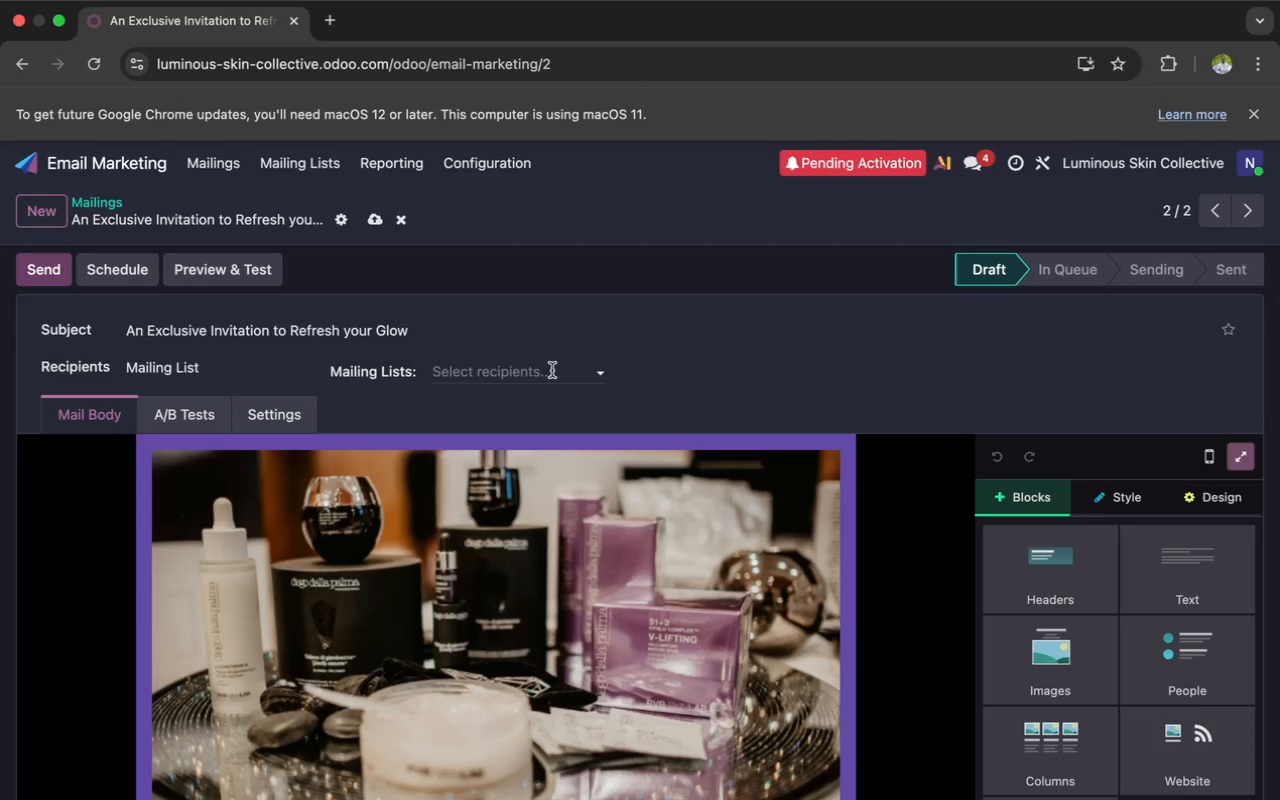 
left_click([549, 371])
 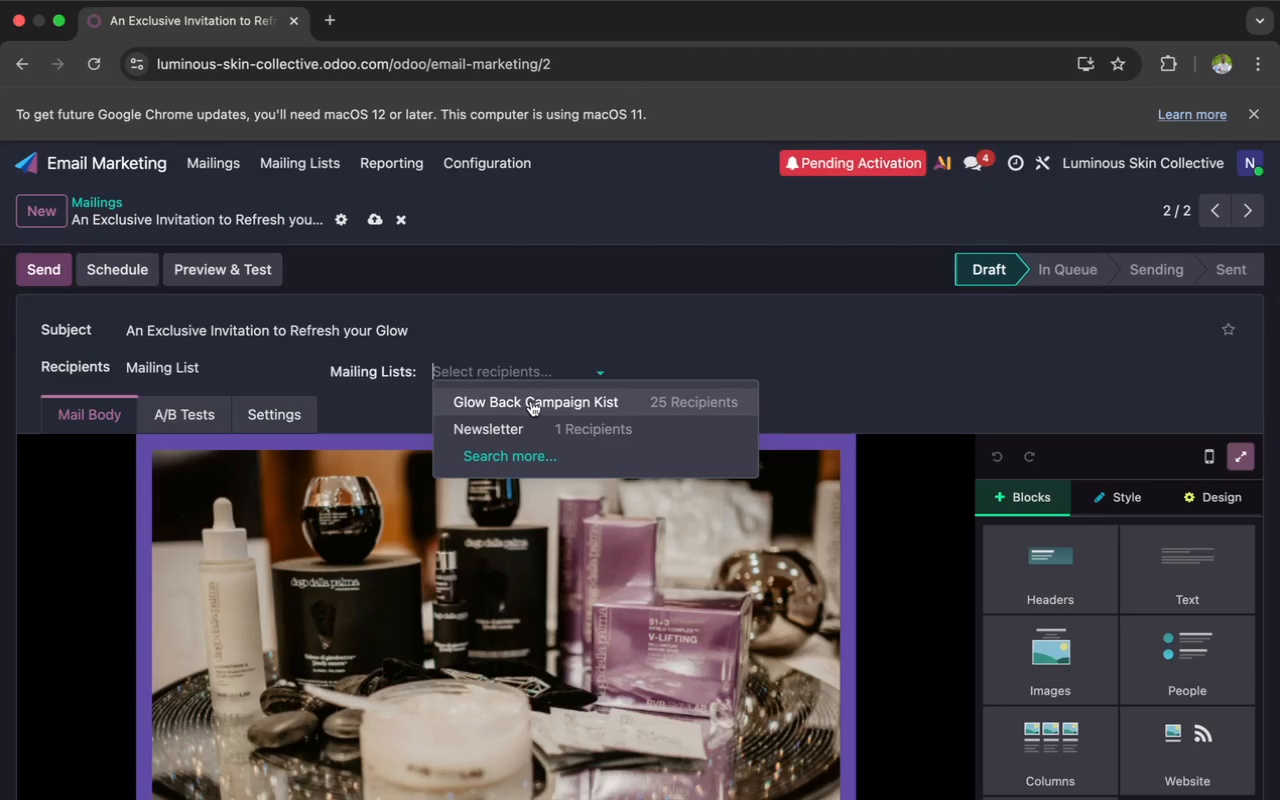 
left_click([531, 401])
 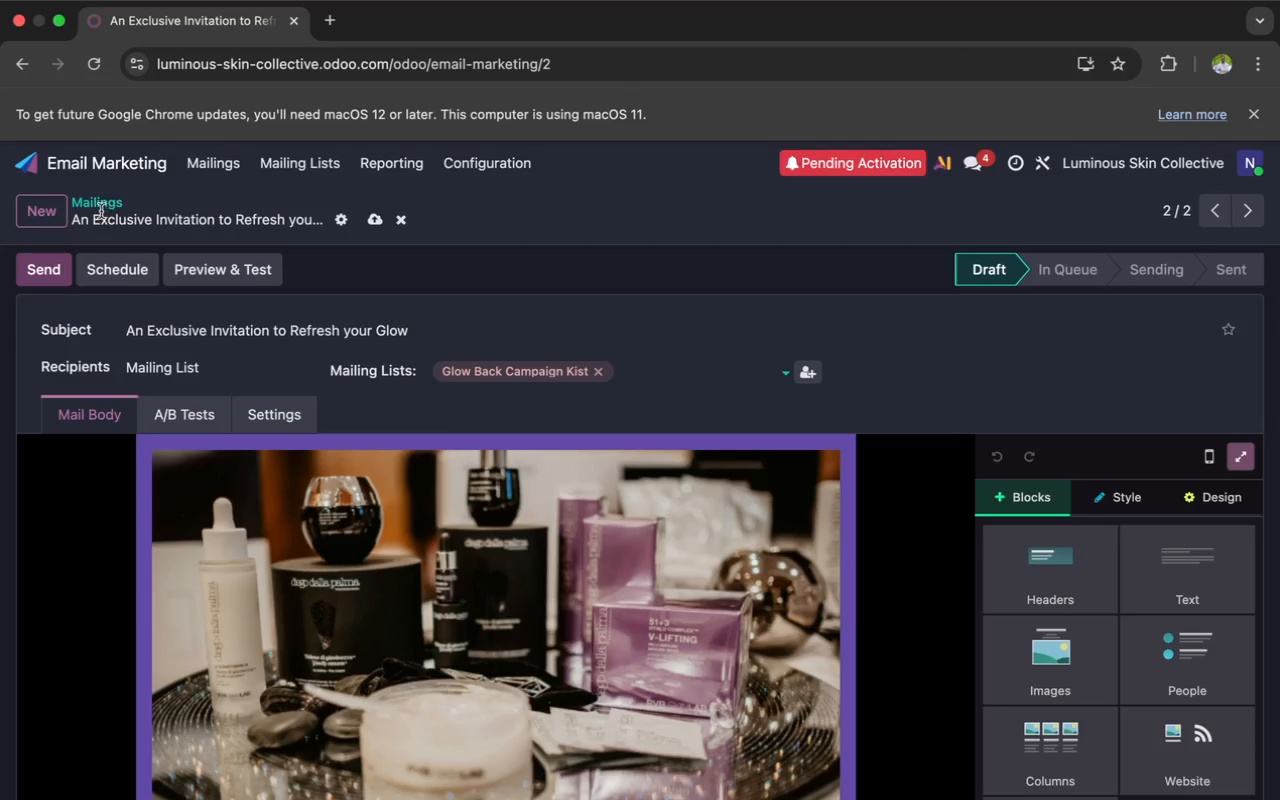 
left_click([96, 206])
 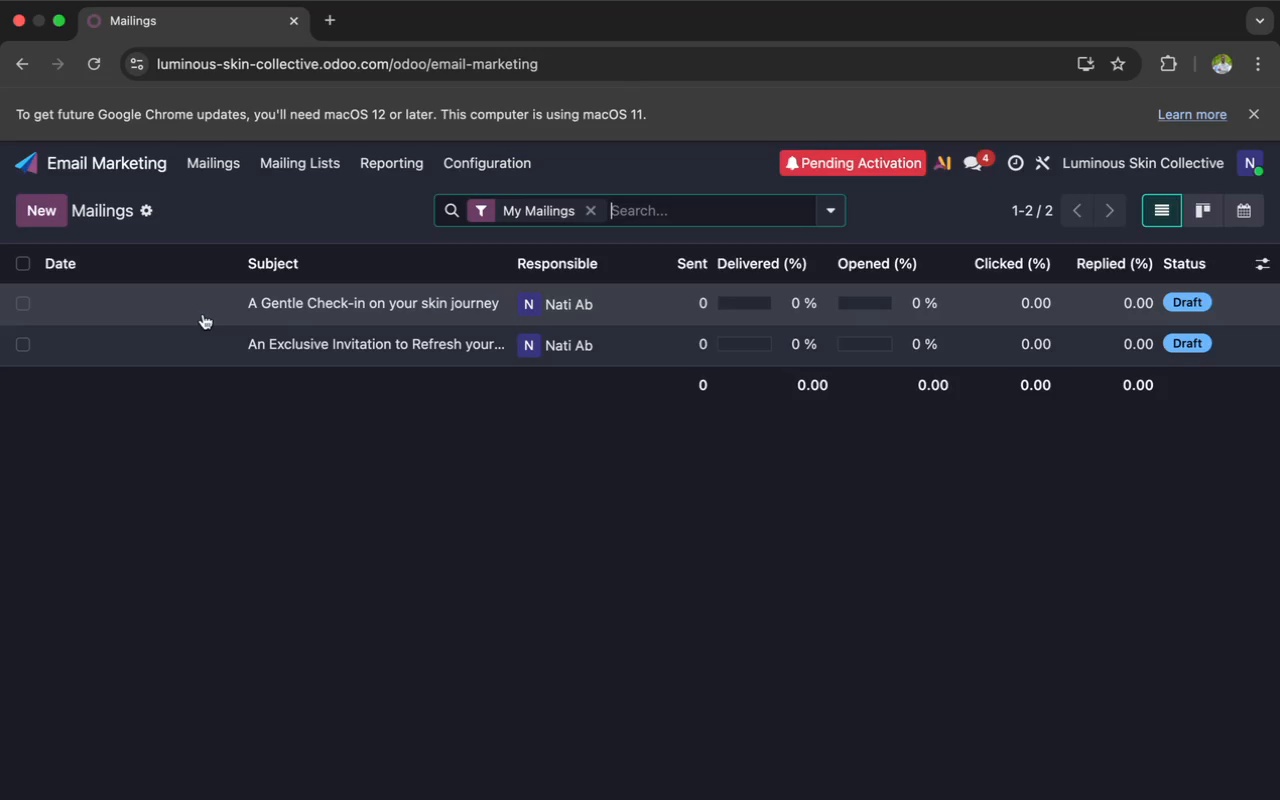 
mouse_move([261, 262])
 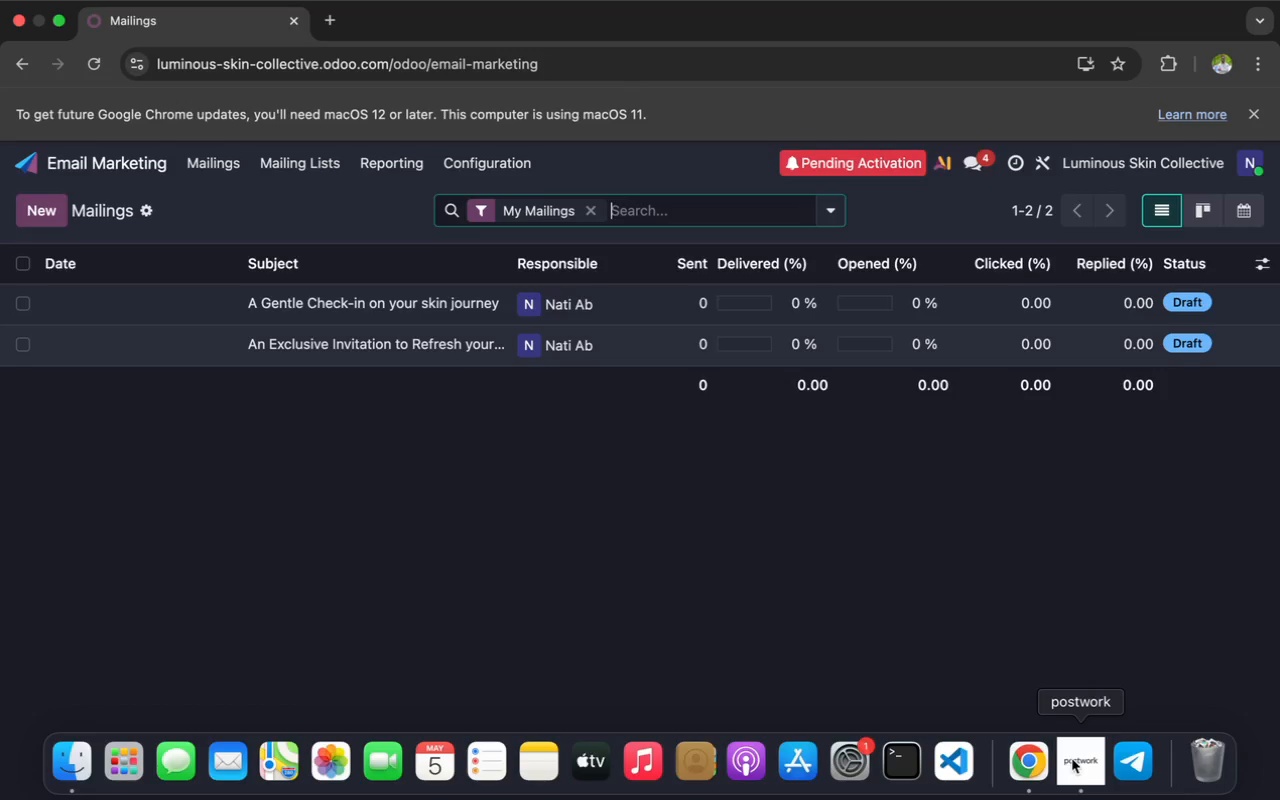 
wait(7.5)
 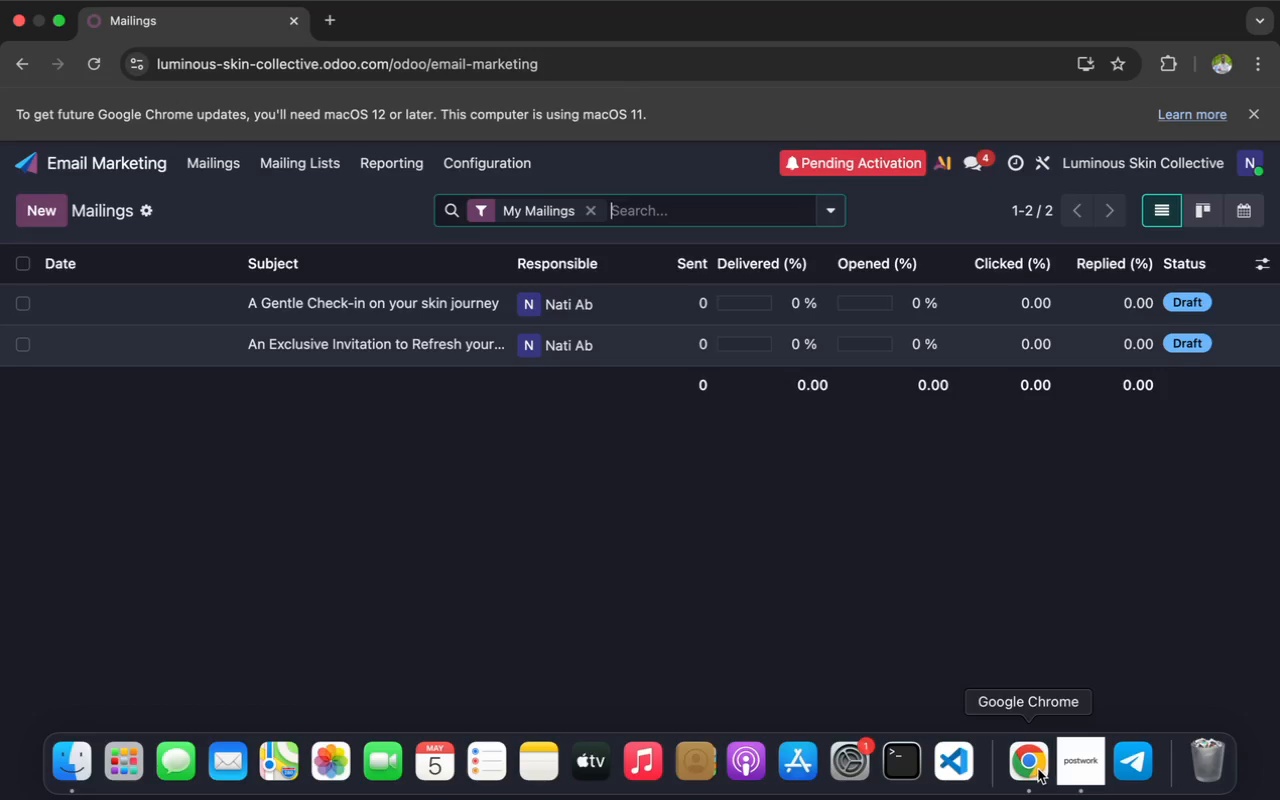 
left_click([1063, 762])